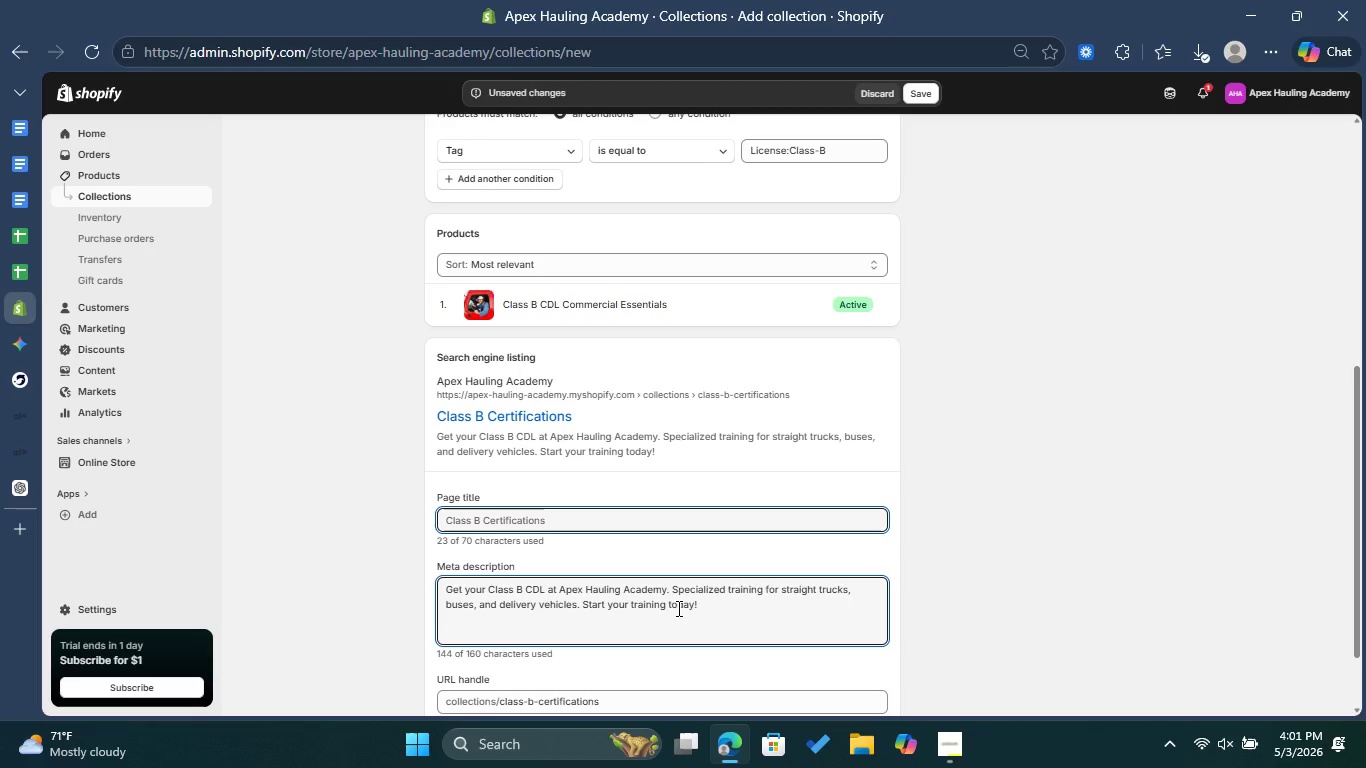 
scroll: coordinate [771, 561], scroll_direction: up, amount: 1.0
 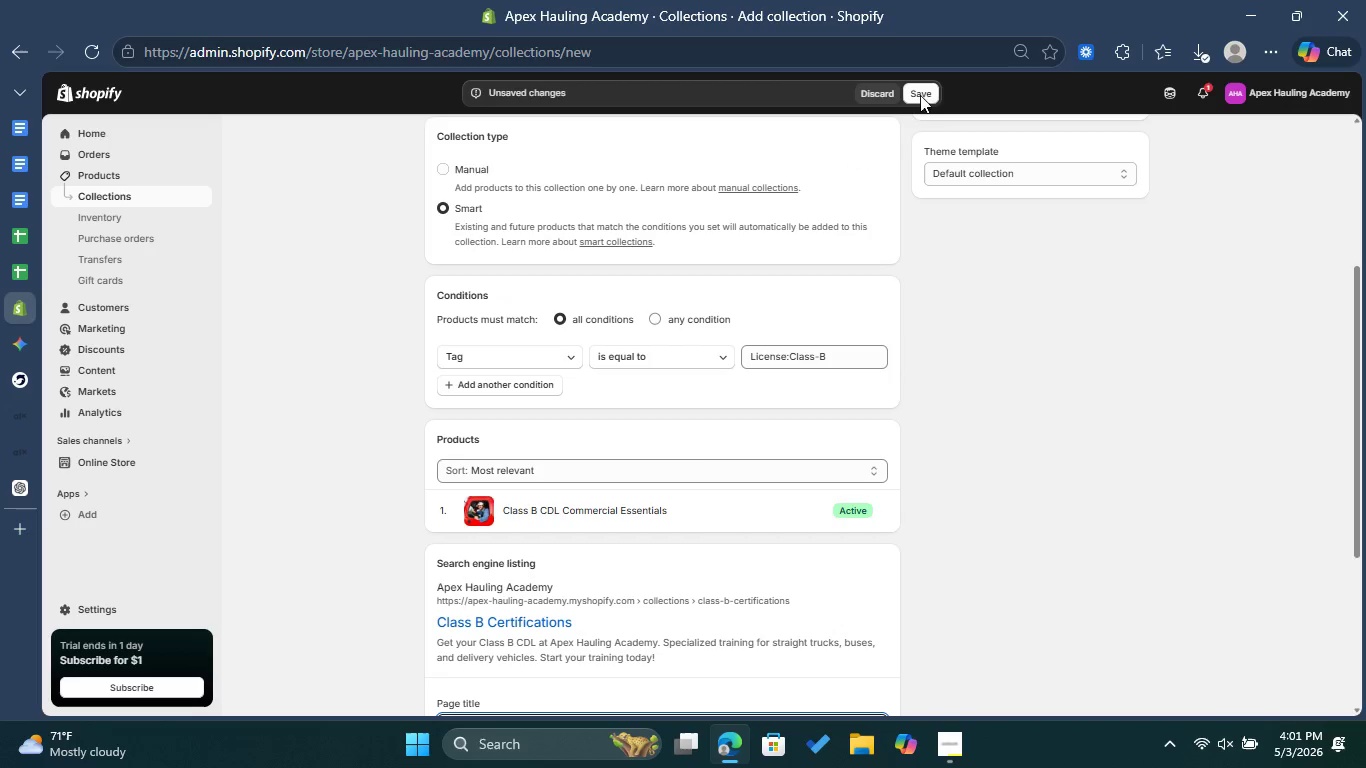 
left_click([921, 91])
 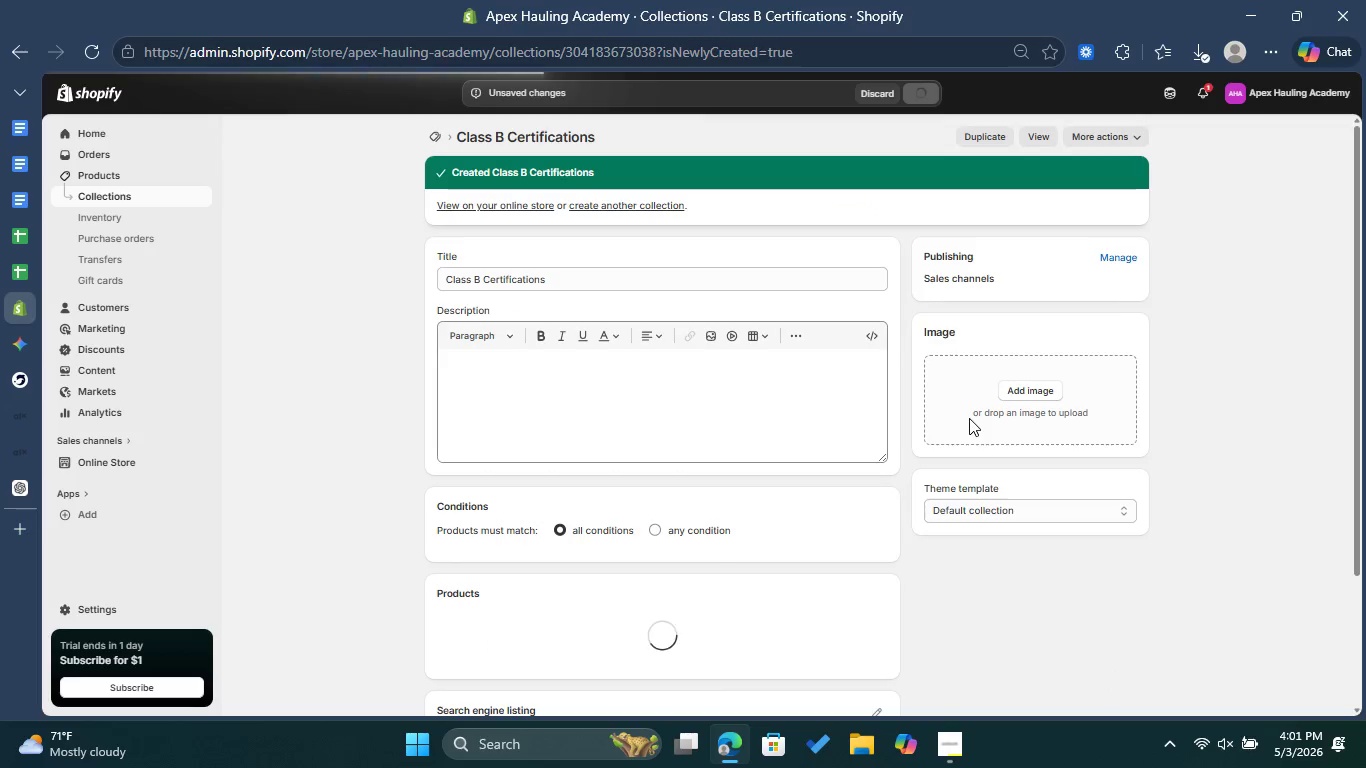 
wait(6.34)
 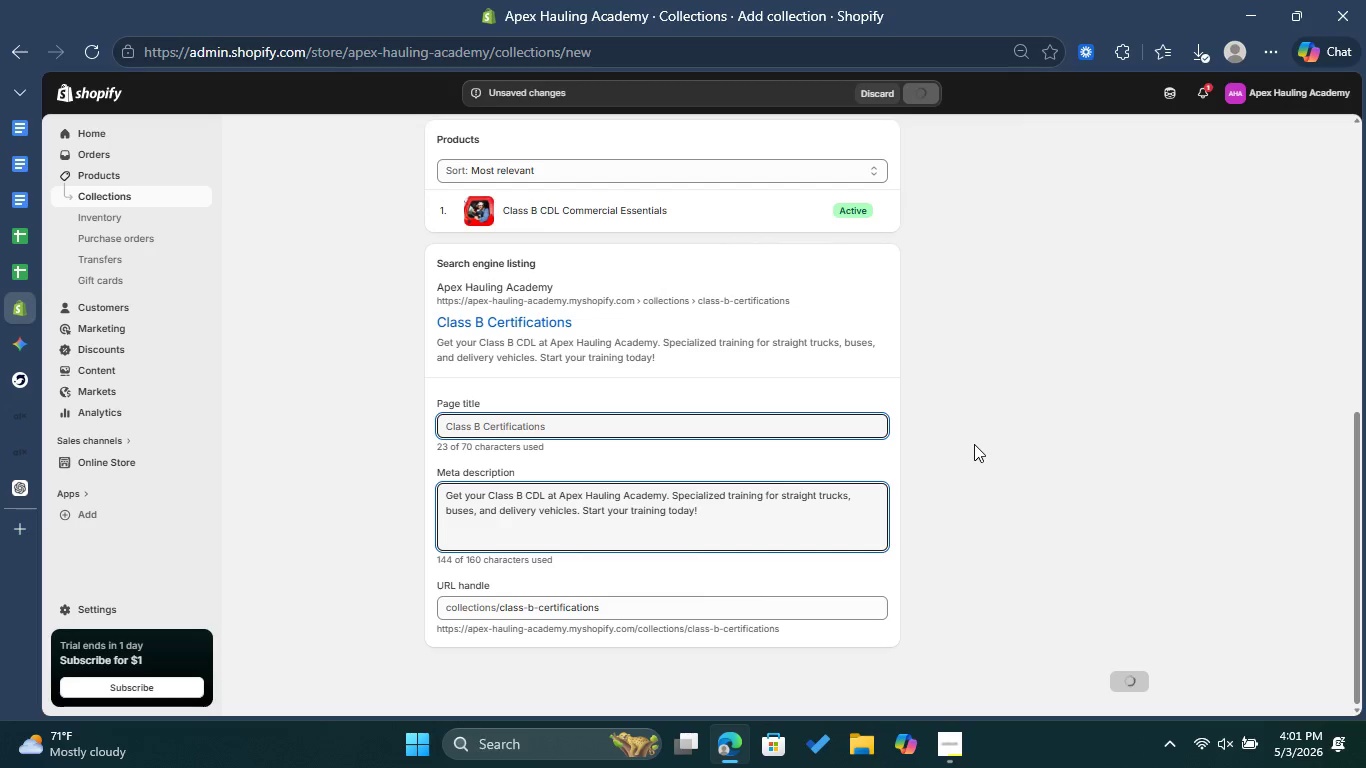 
left_click([625, 204])
 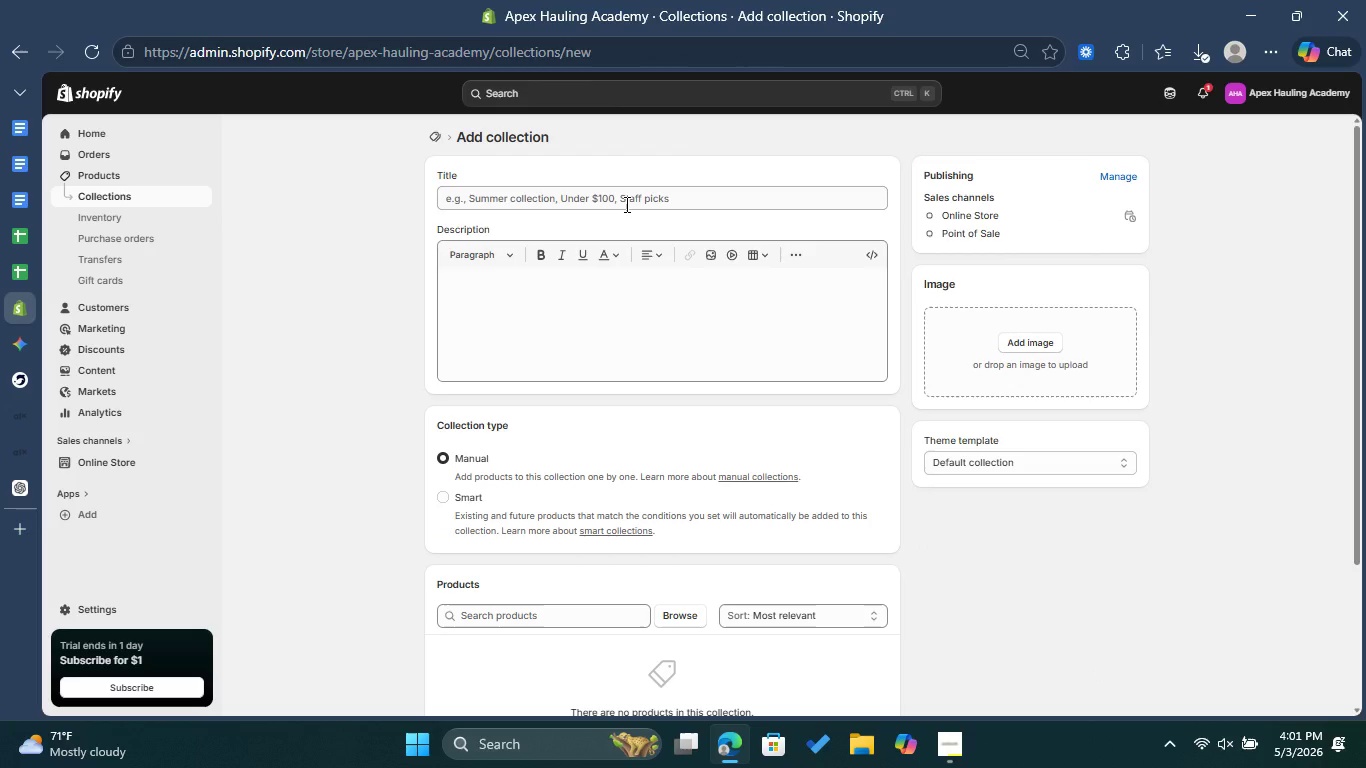 
left_click([614, 191])
 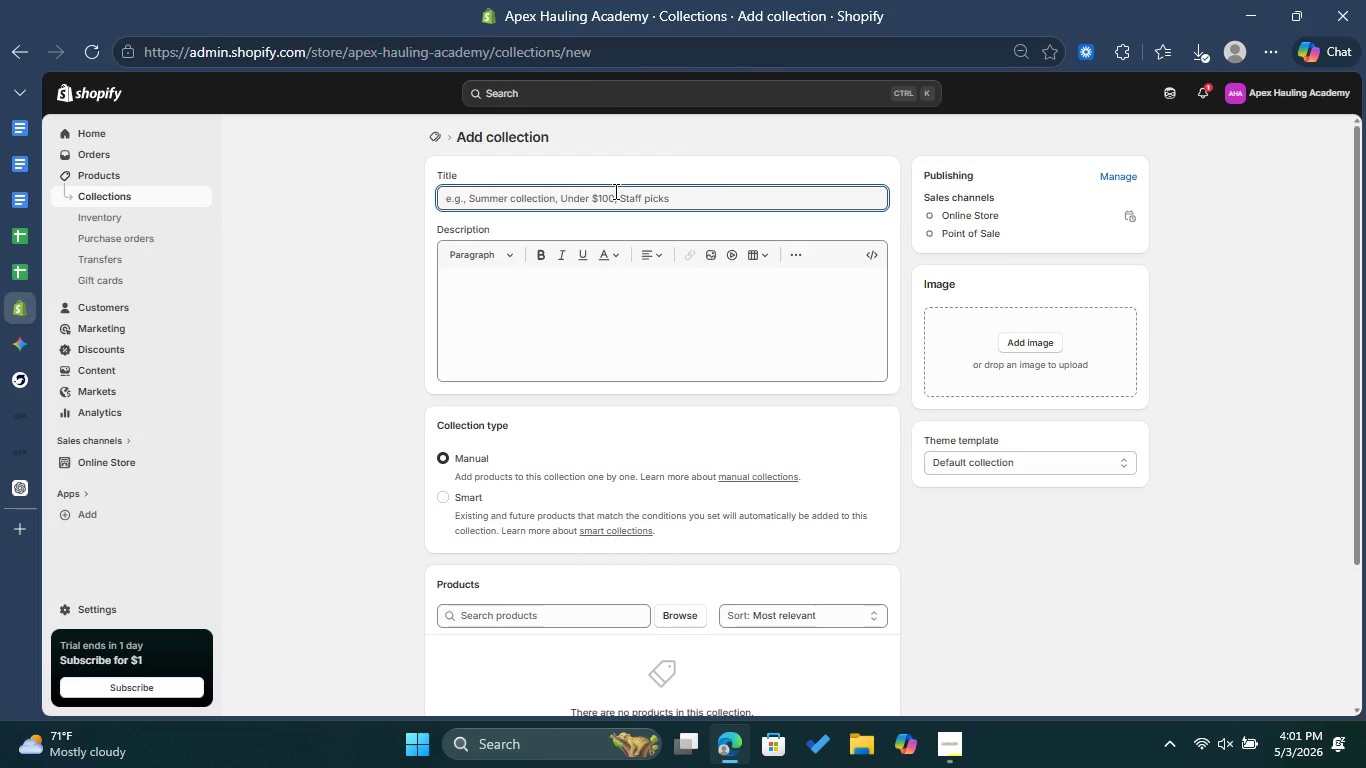 
type(Specialized Endirsements)
 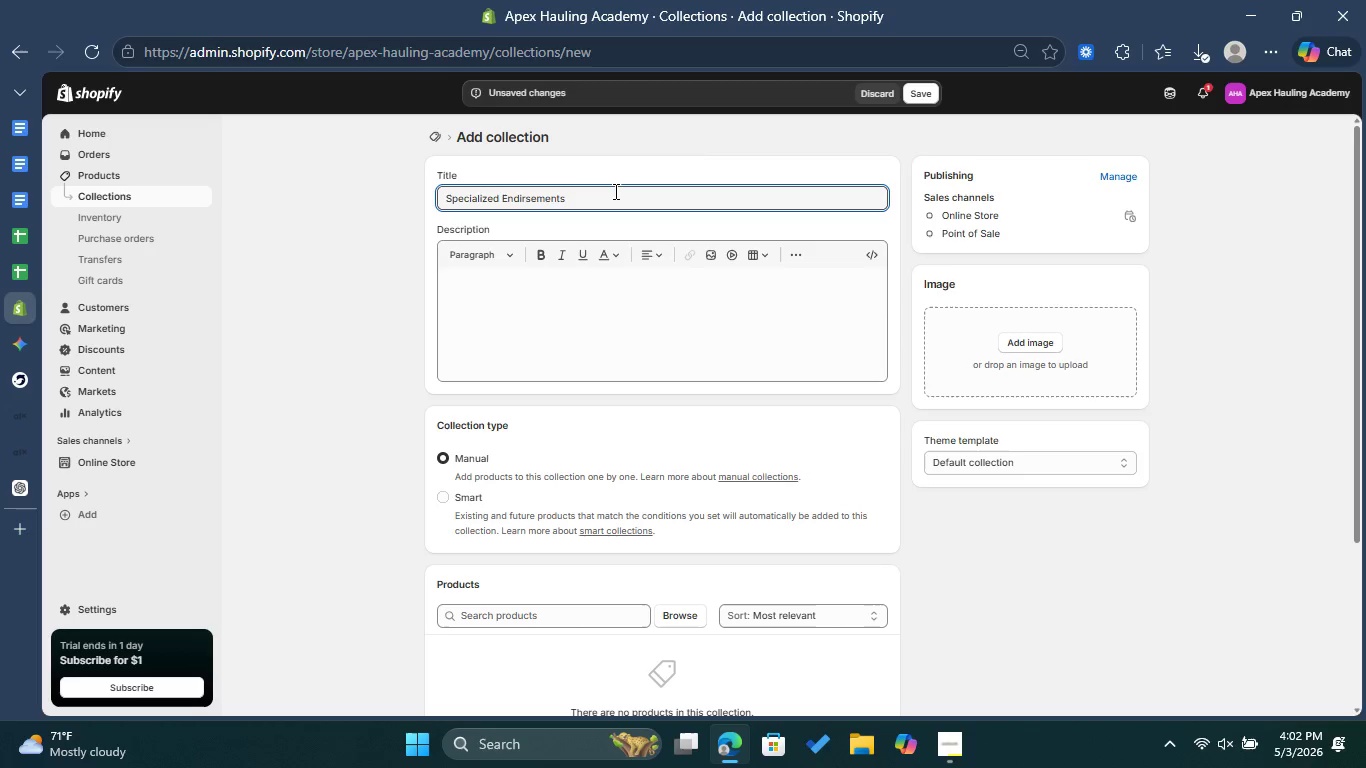 
left_click([575, 328])
 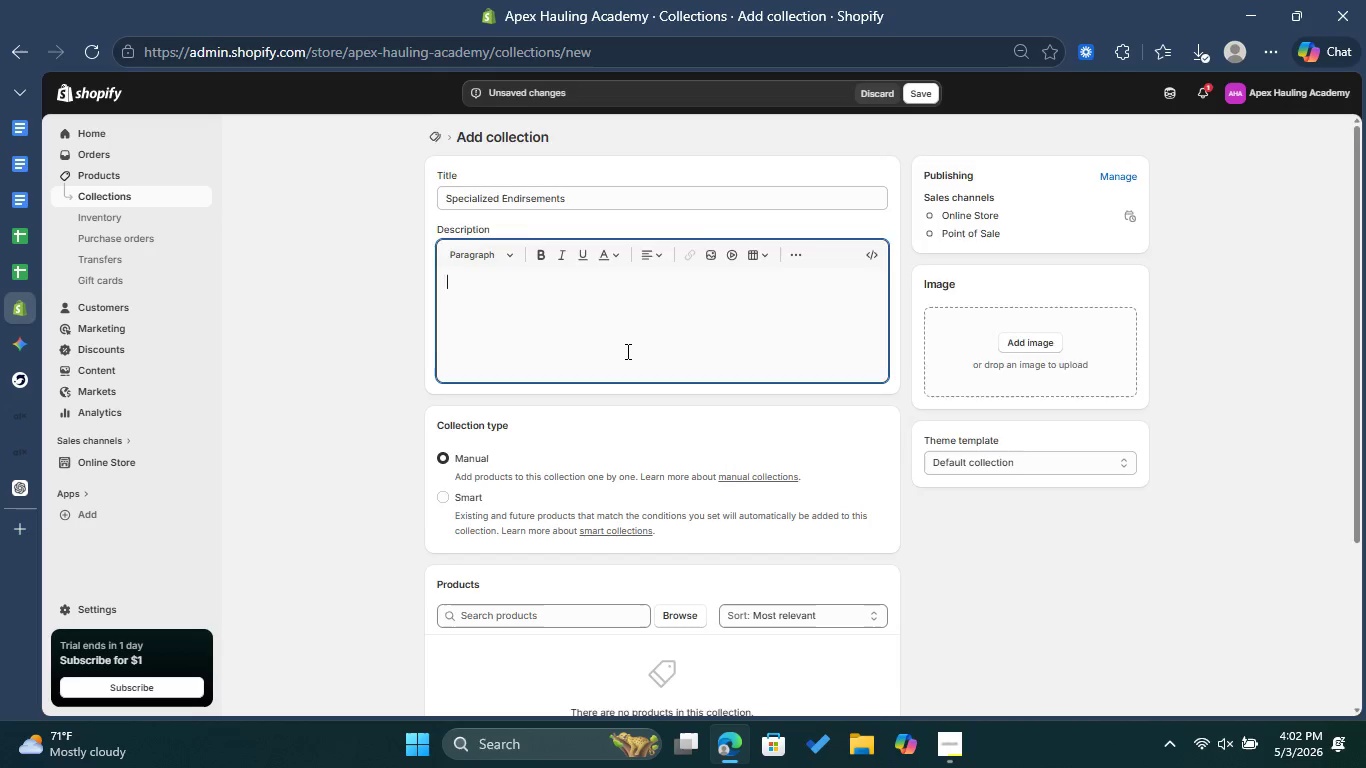 
scroll: coordinate [626, 351], scroll_direction: down, amount: 2.0
 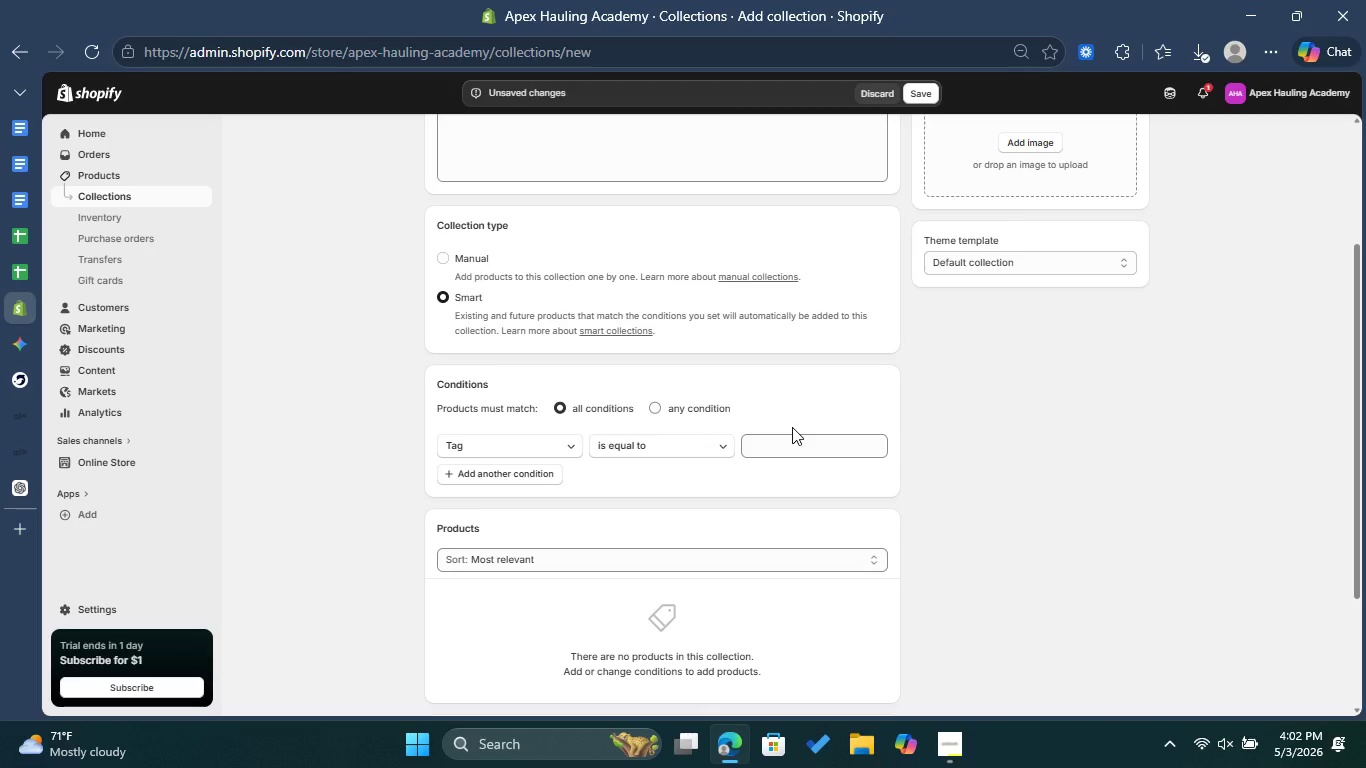 
left_click([779, 448])
 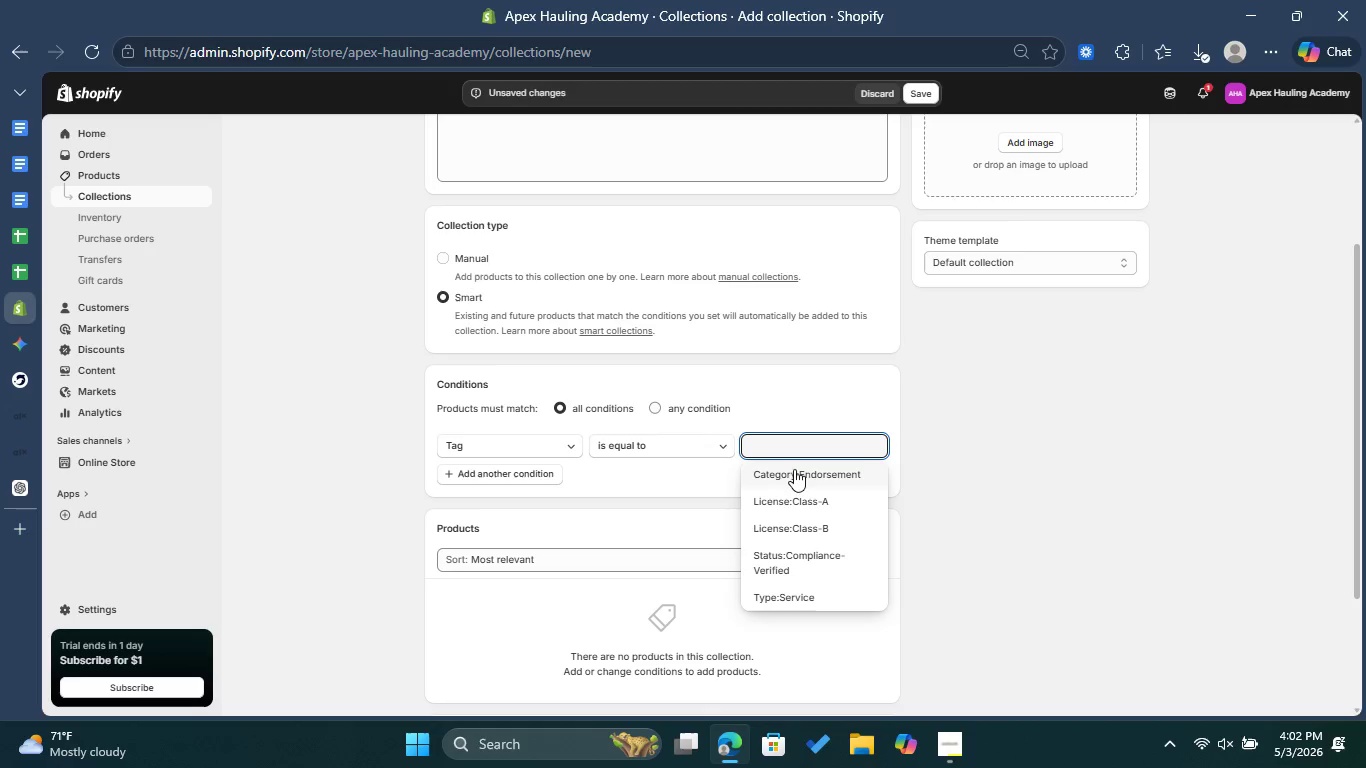 
left_click([800, 474])
 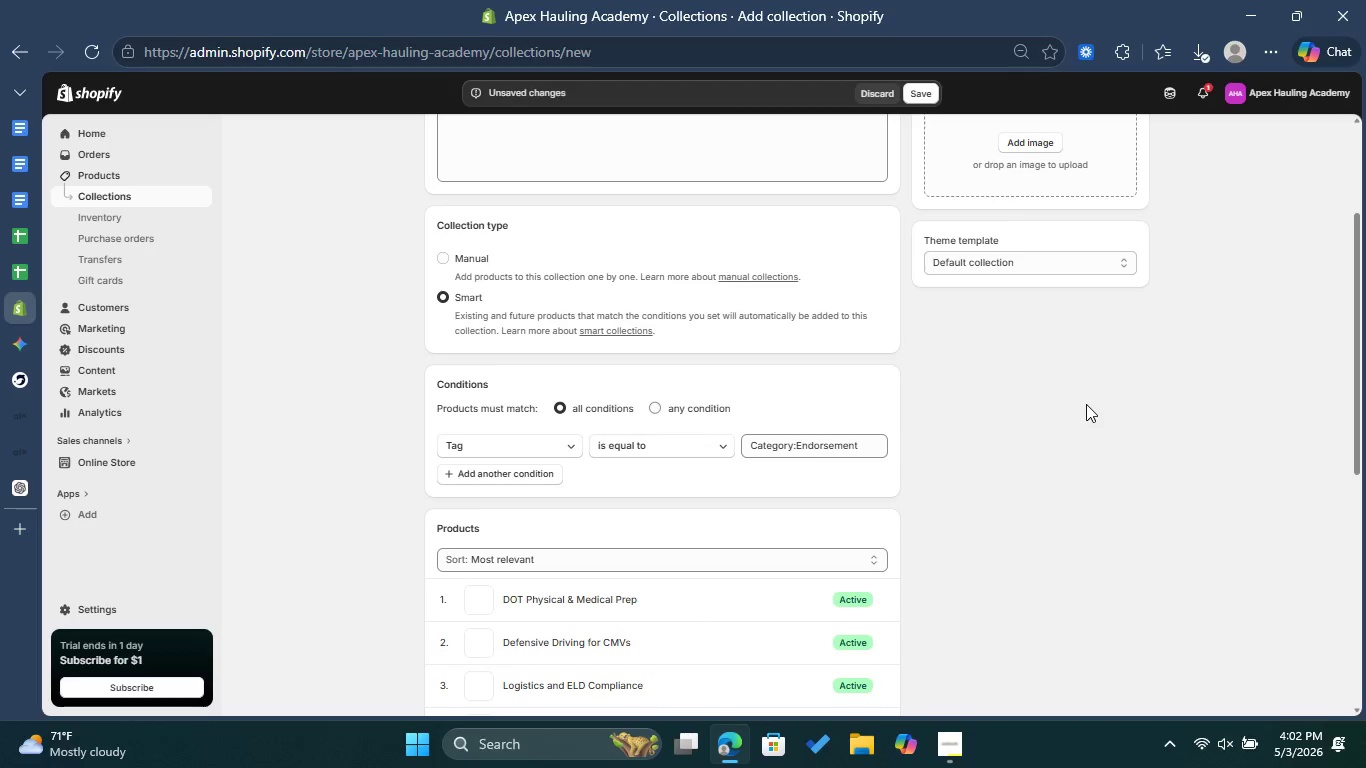 
scroll: coordinate [1086, 404], scroll_direction: down, amount: 4.0
 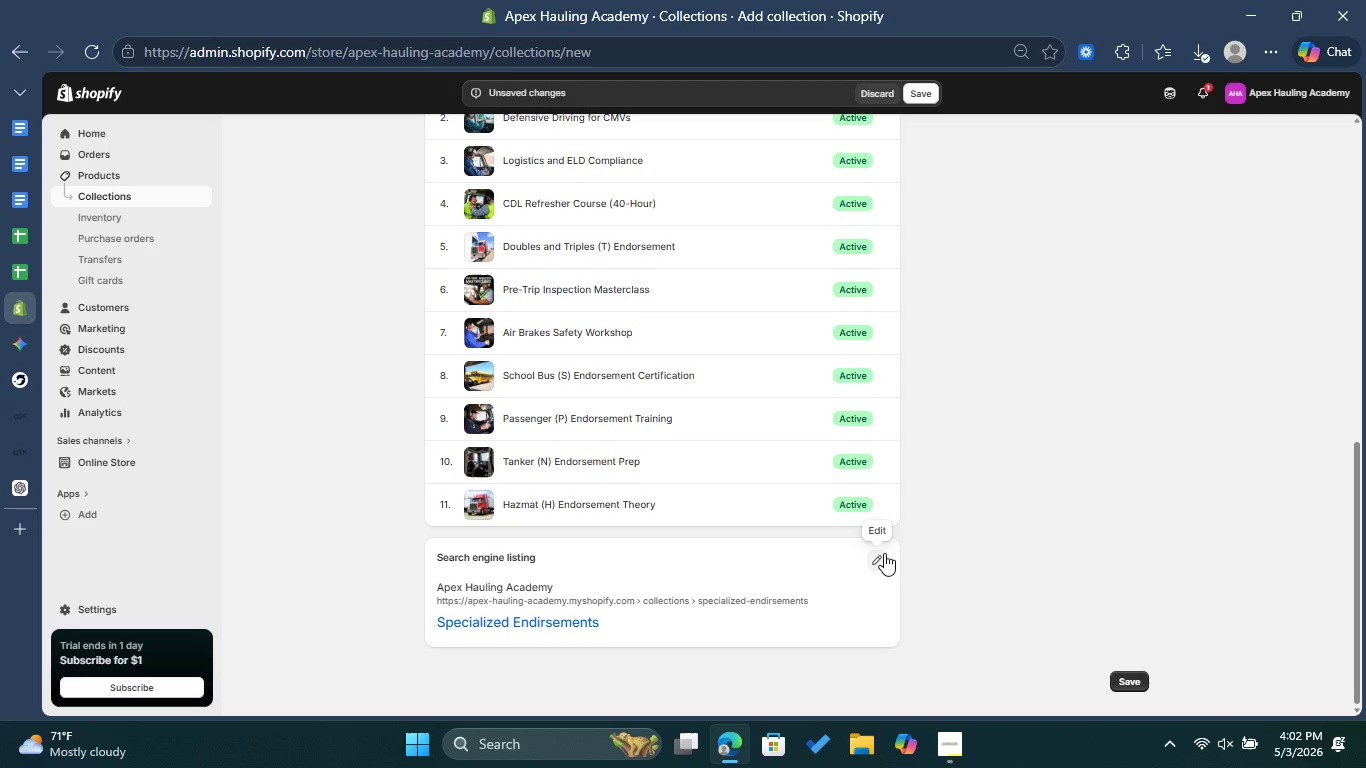 
left_click([884, 553])
 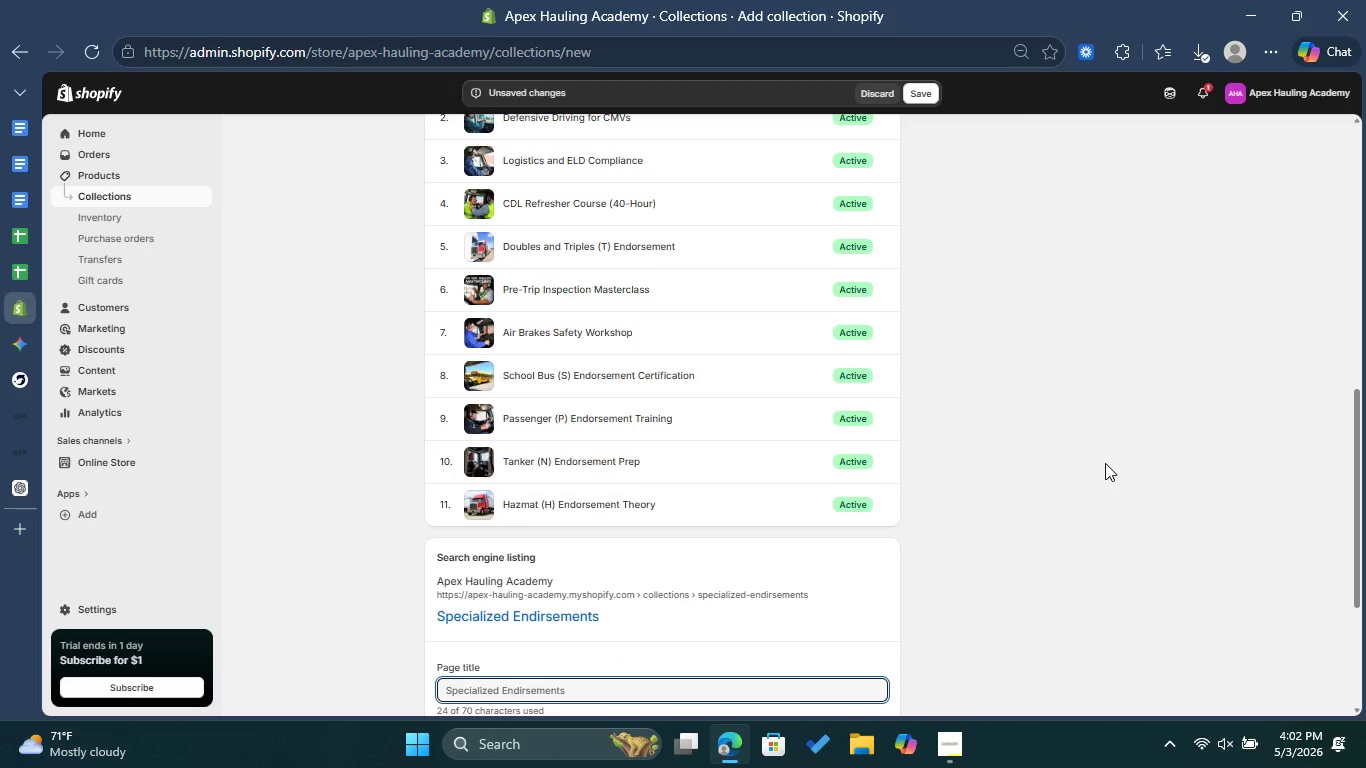 
scroll: coordinate [1105, 463], scroll_direction: down, amount: 3.0
 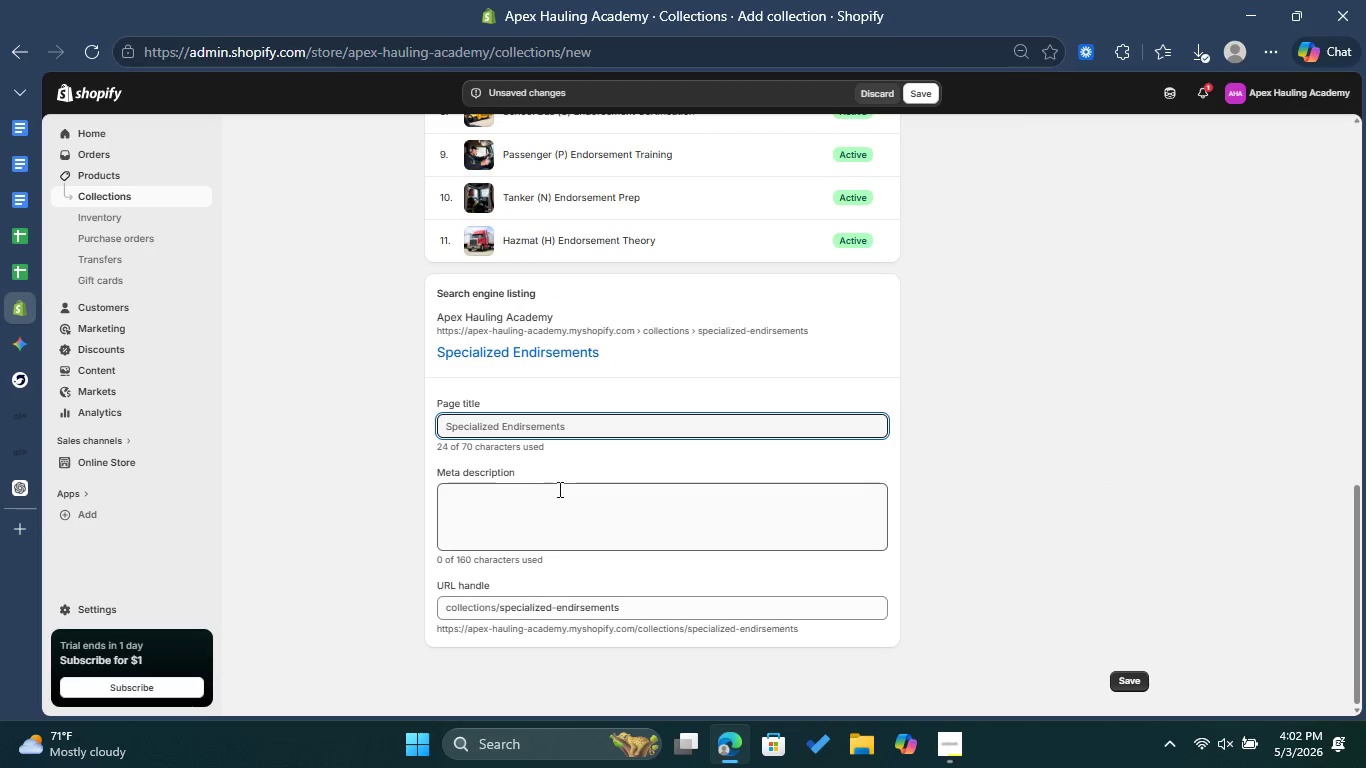 
left_click([559, 490])
 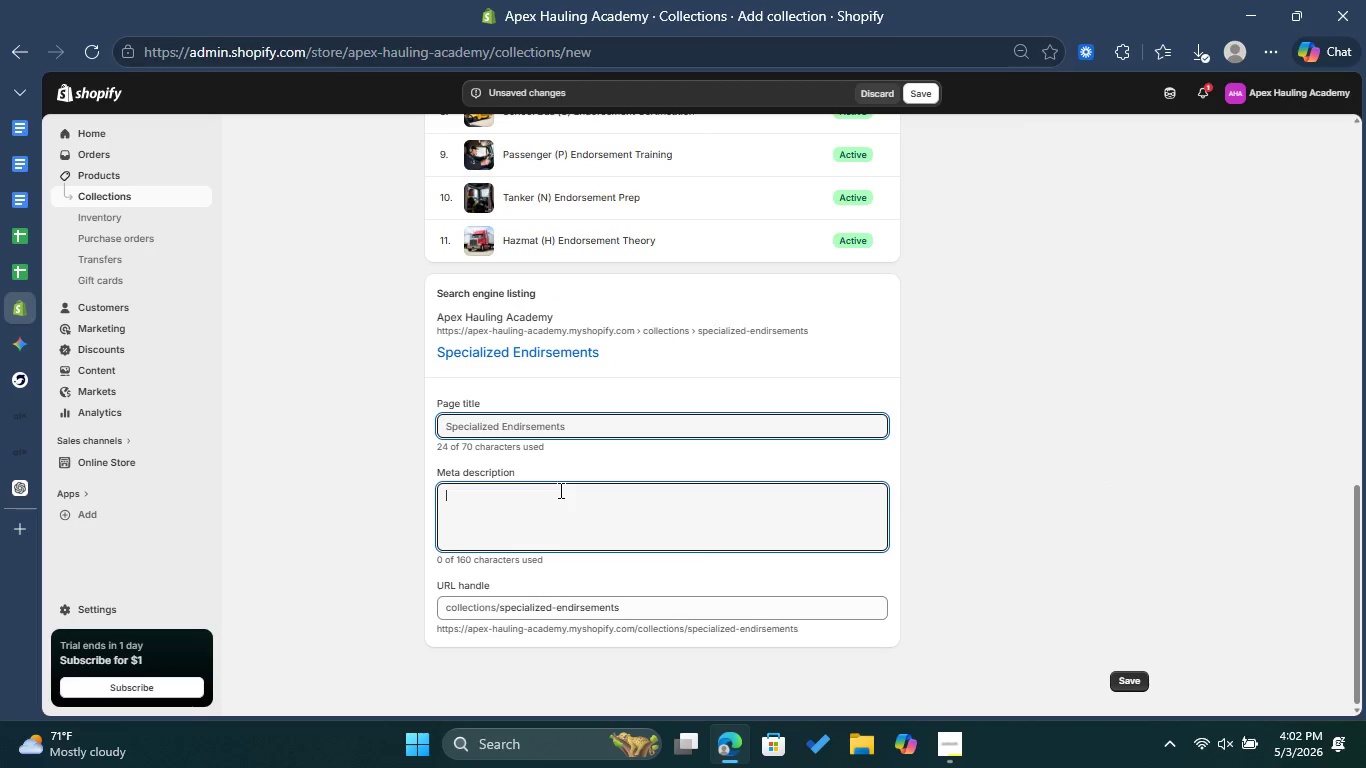 
hold_key(key=ShiftLeft, duration=0.48)
 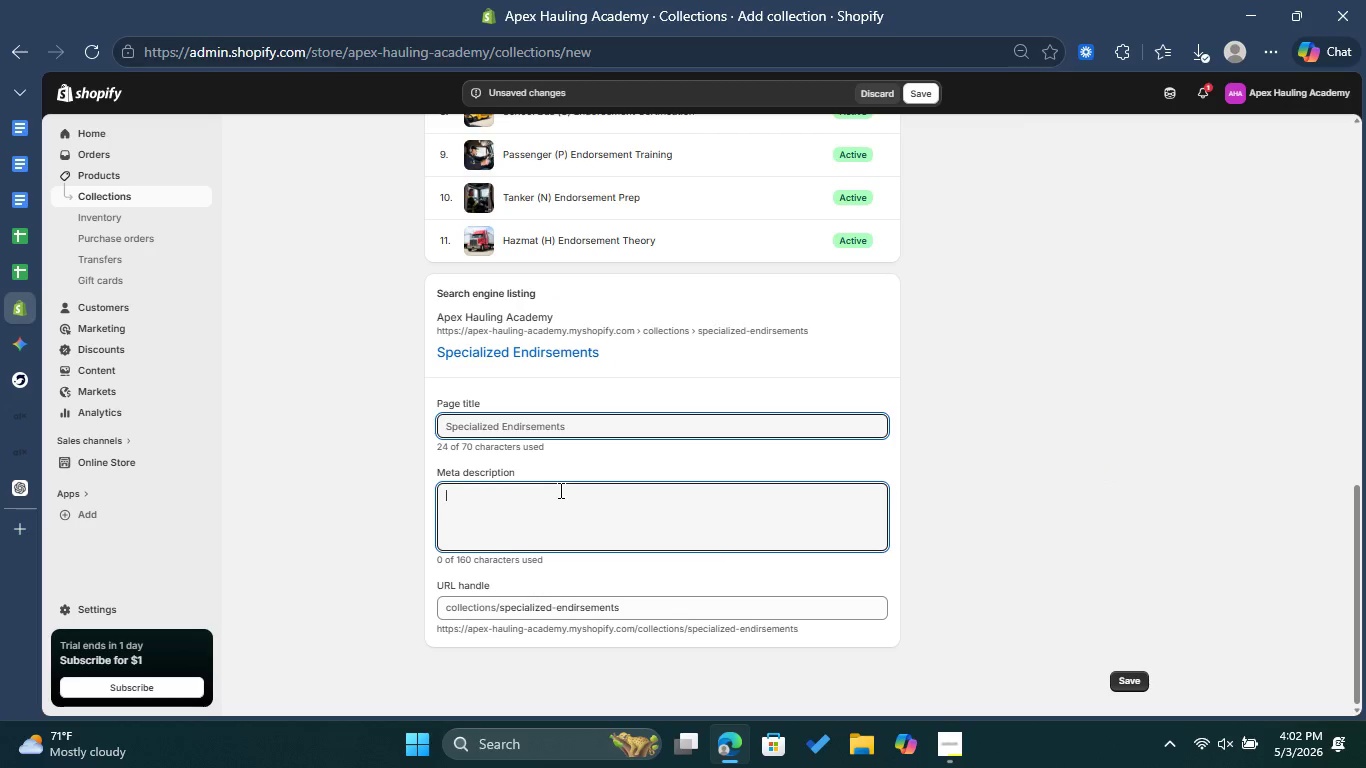 
type(Add Hazmat, Tamker, or Passenger endorsements to your )
 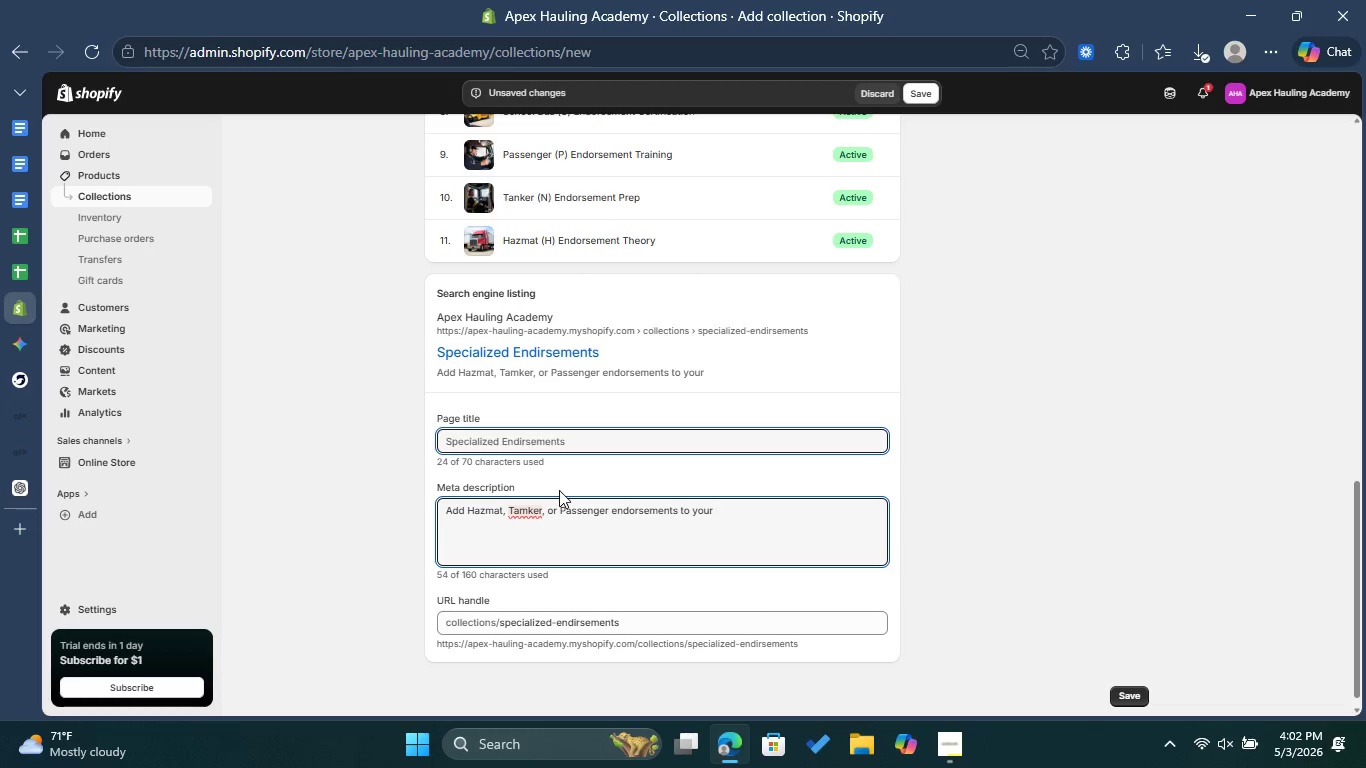 
left_click([526, 511])
 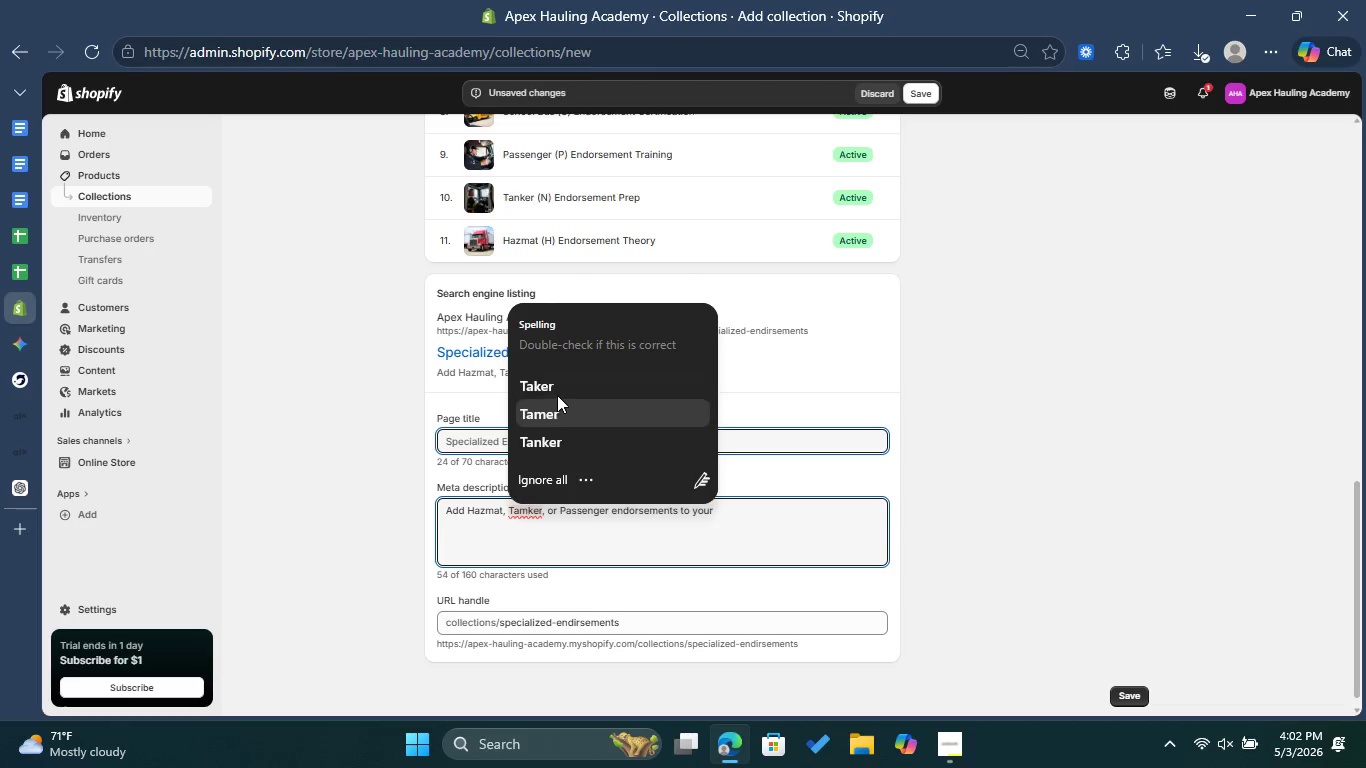 
left_click_drag(start_coordinate=[558, 391], to_coordinate=[560, 403])
 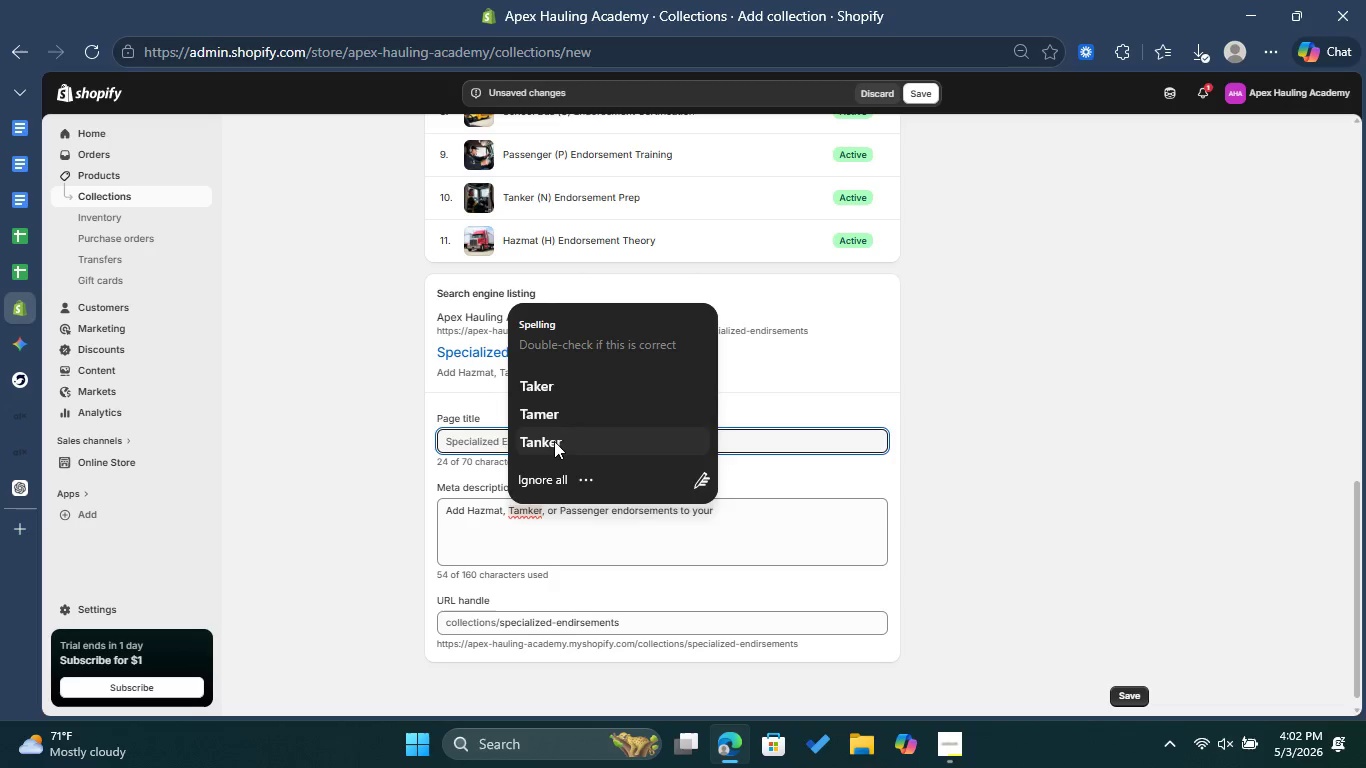 
left_click([554, 441])
 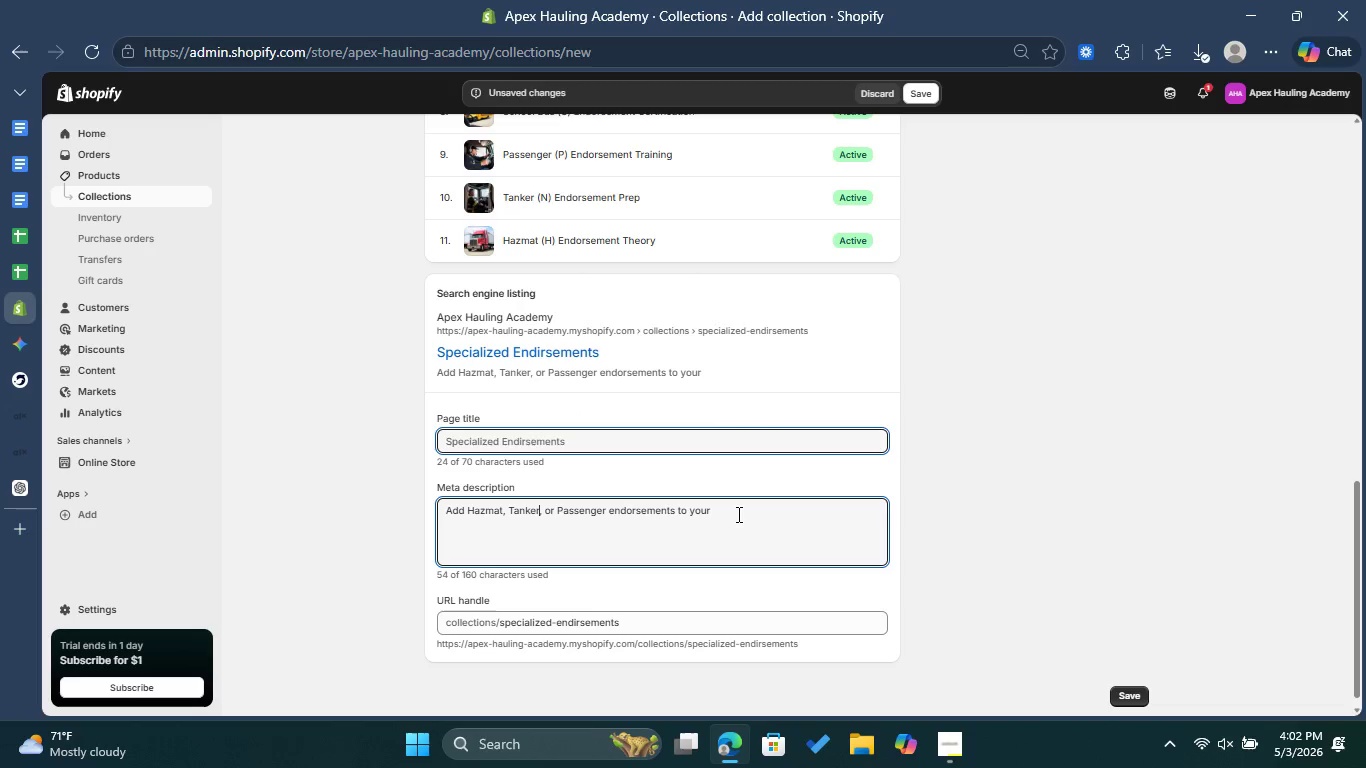 
left_click([737, 514])
 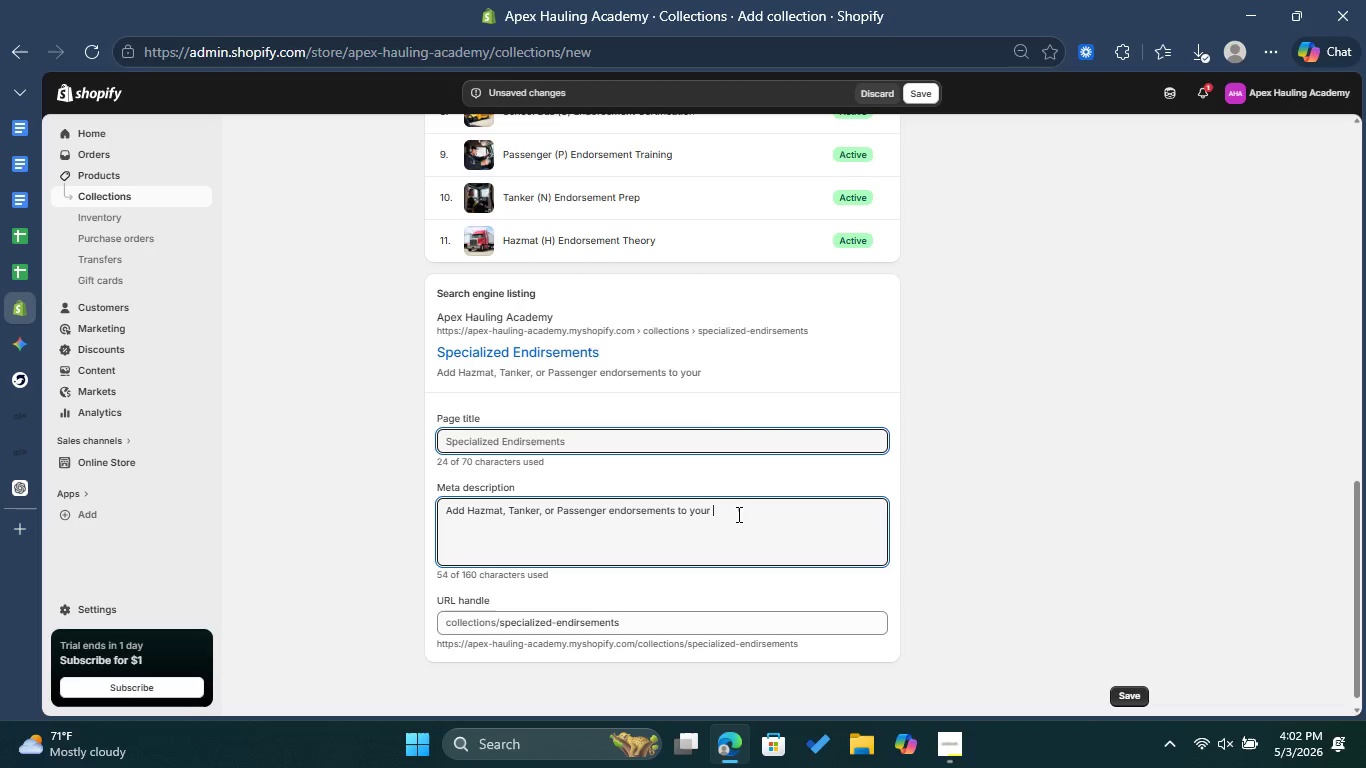 
type(CDL )
key(Backspace)
type(. Proff)
key(Backspace)
type(essional x)
key(Backspace)
type(certo)
key(Backspace)
type(ification )
 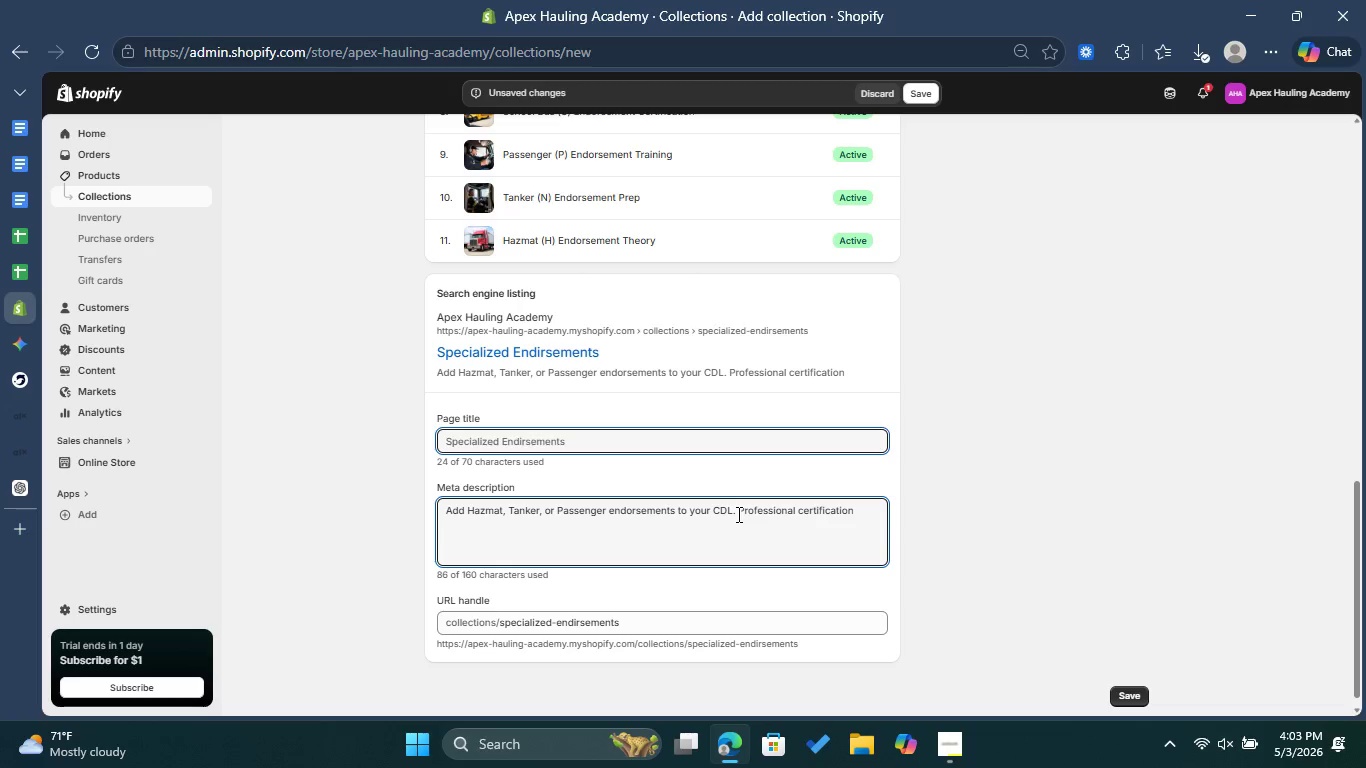 
wait(7.23)
 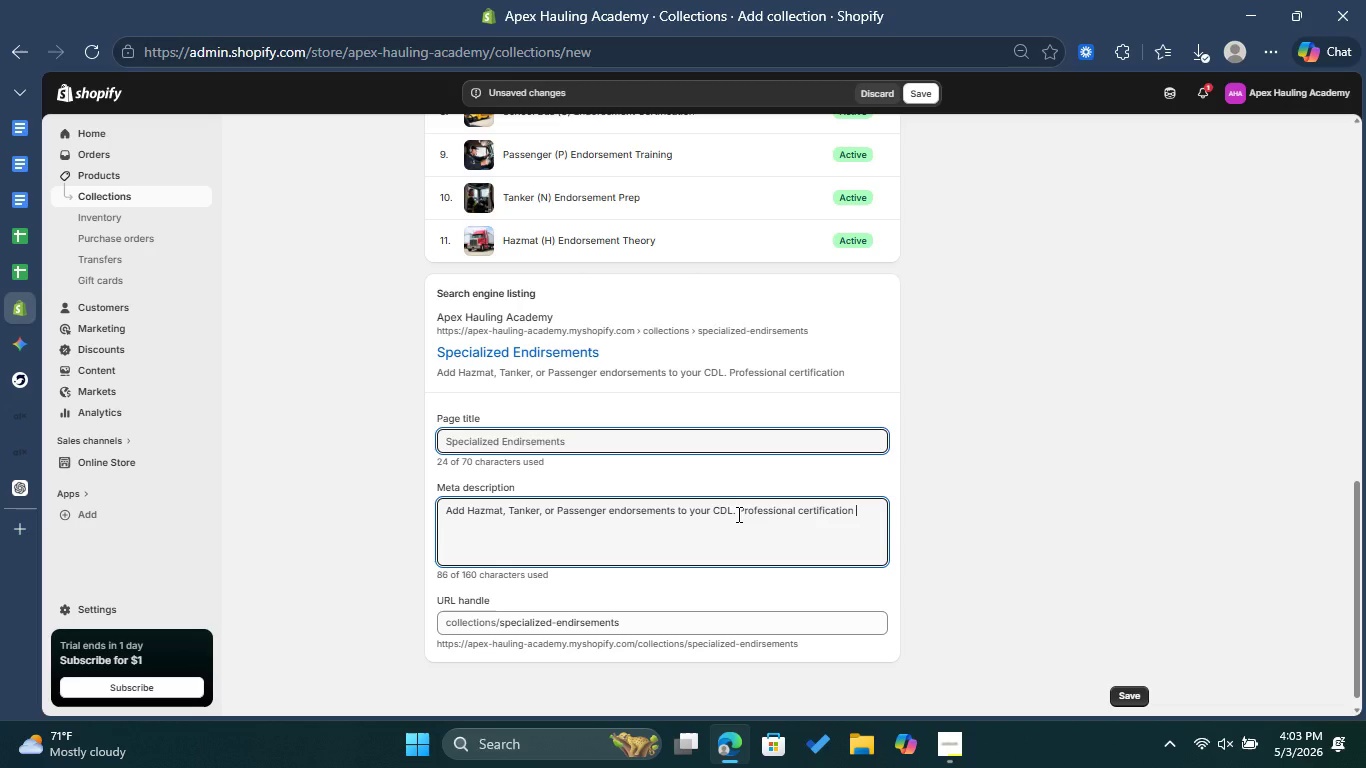 
type(modules )
 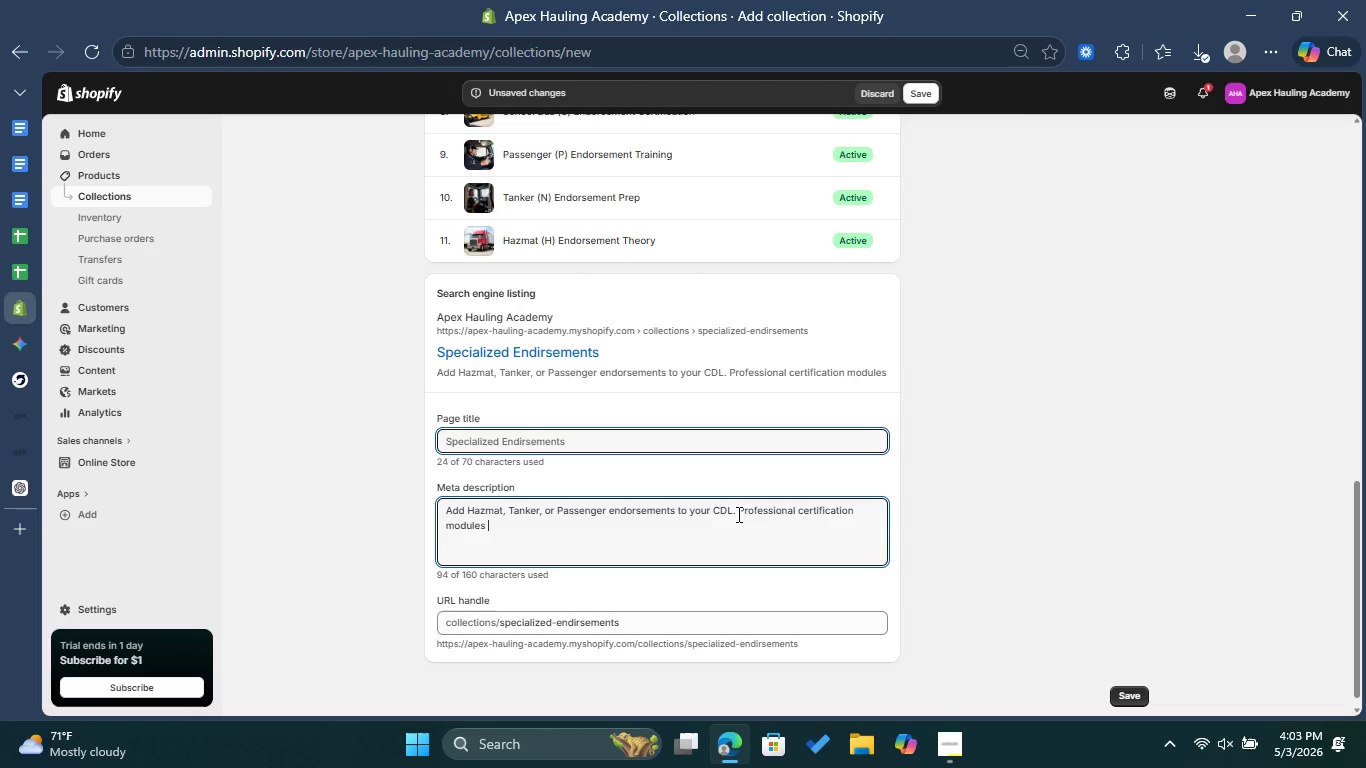 
type(from Apex Hauling Academy. Secure your spot now!)
 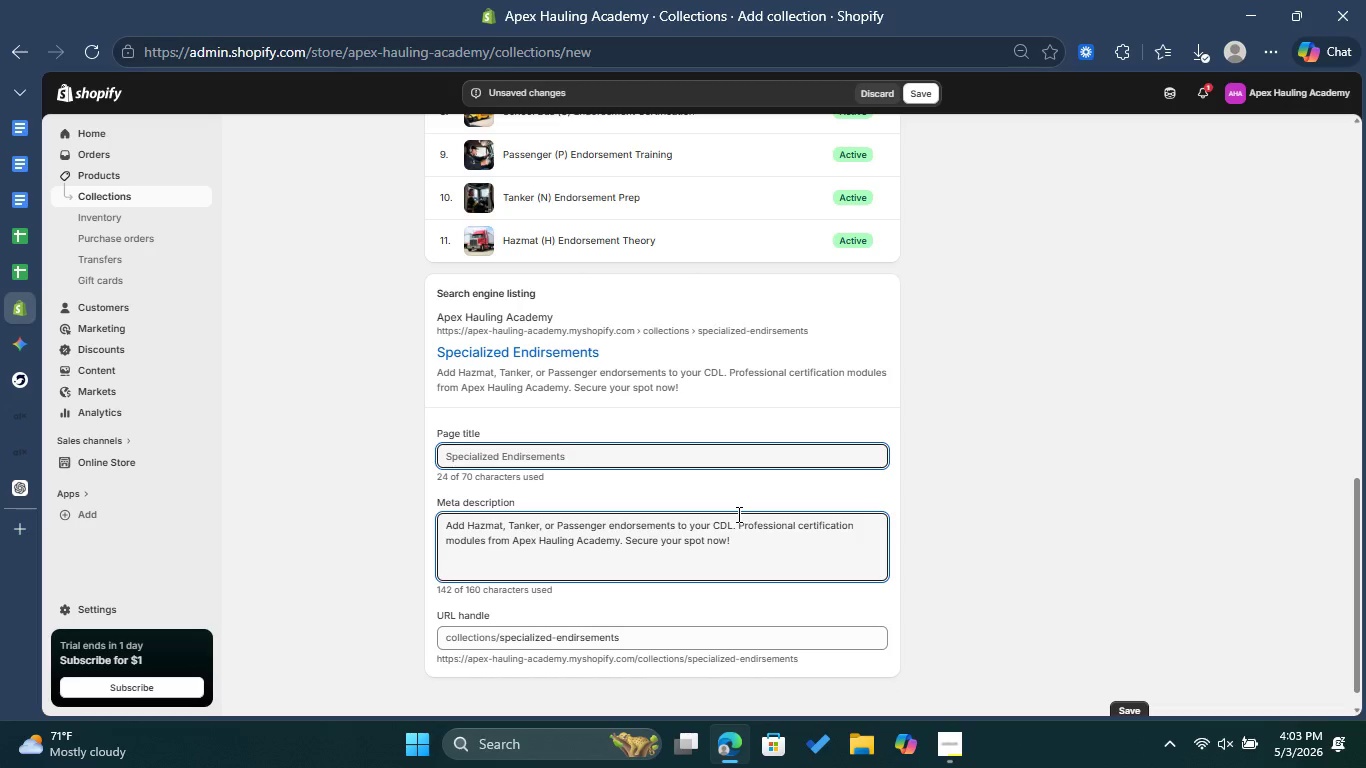 
left_click([918, 88])
 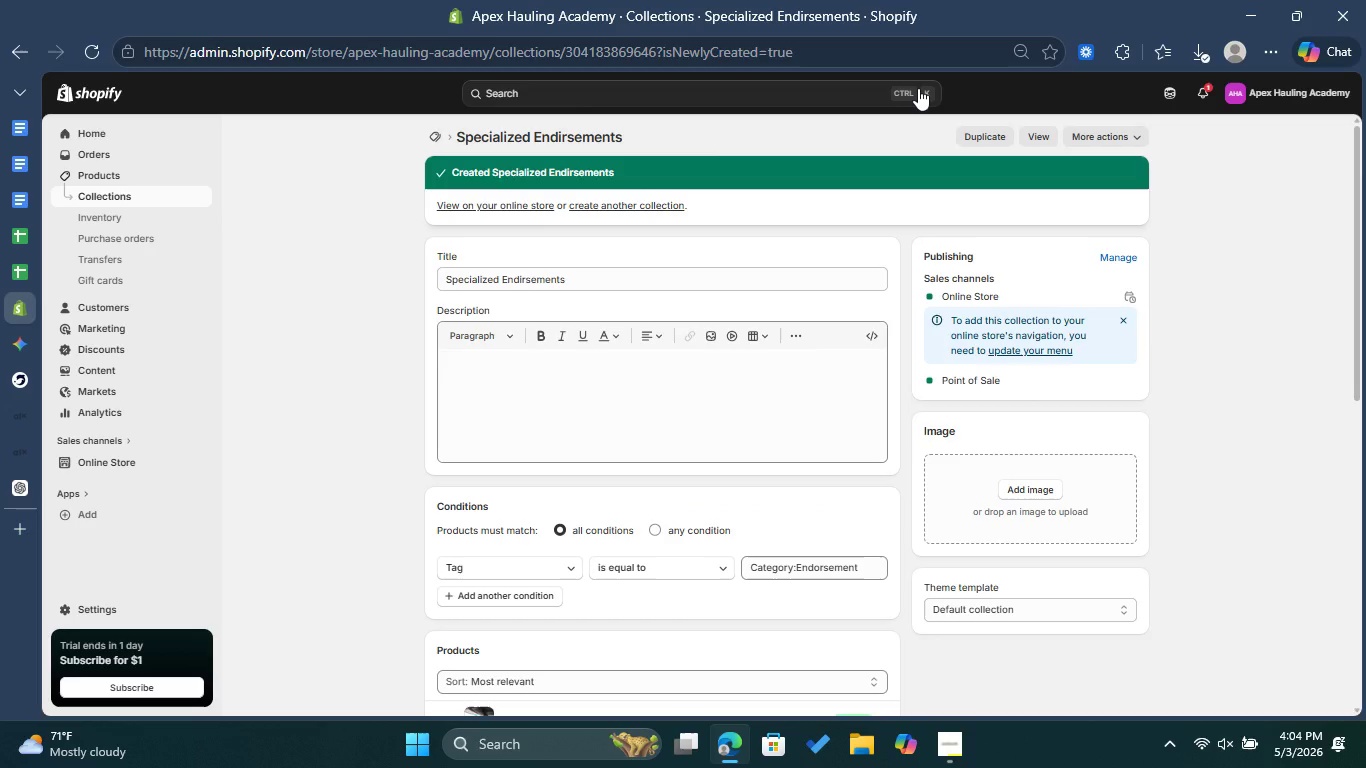 
wait(11.56)
 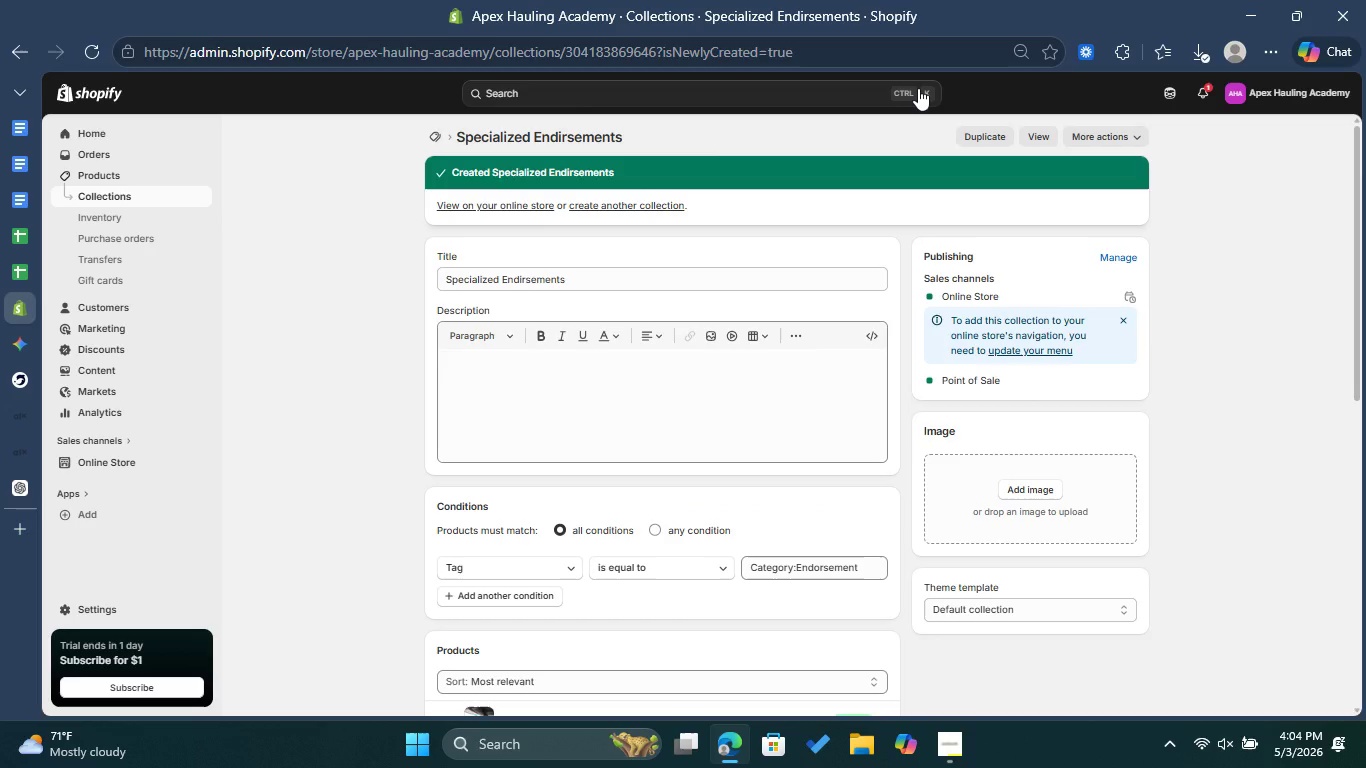 
left_click([436, 136])
 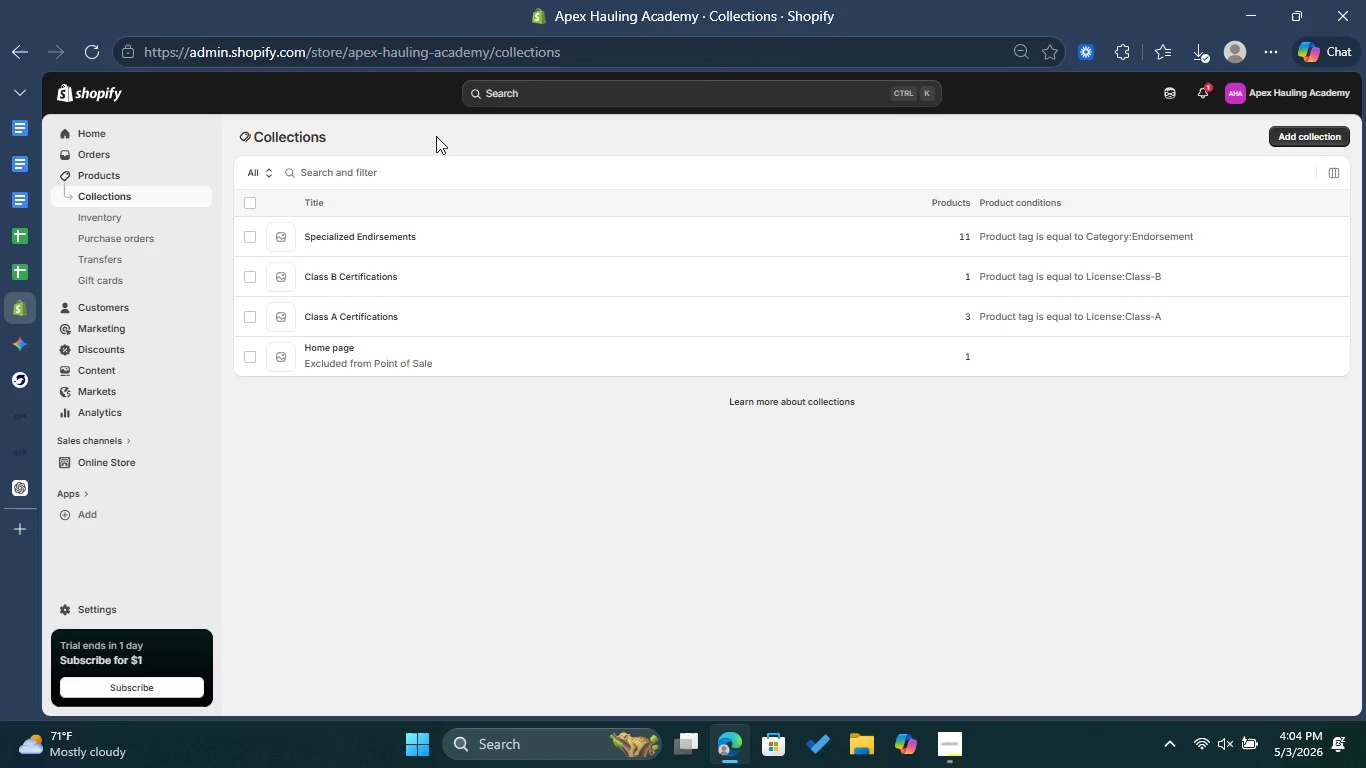 
wait(11.83)
 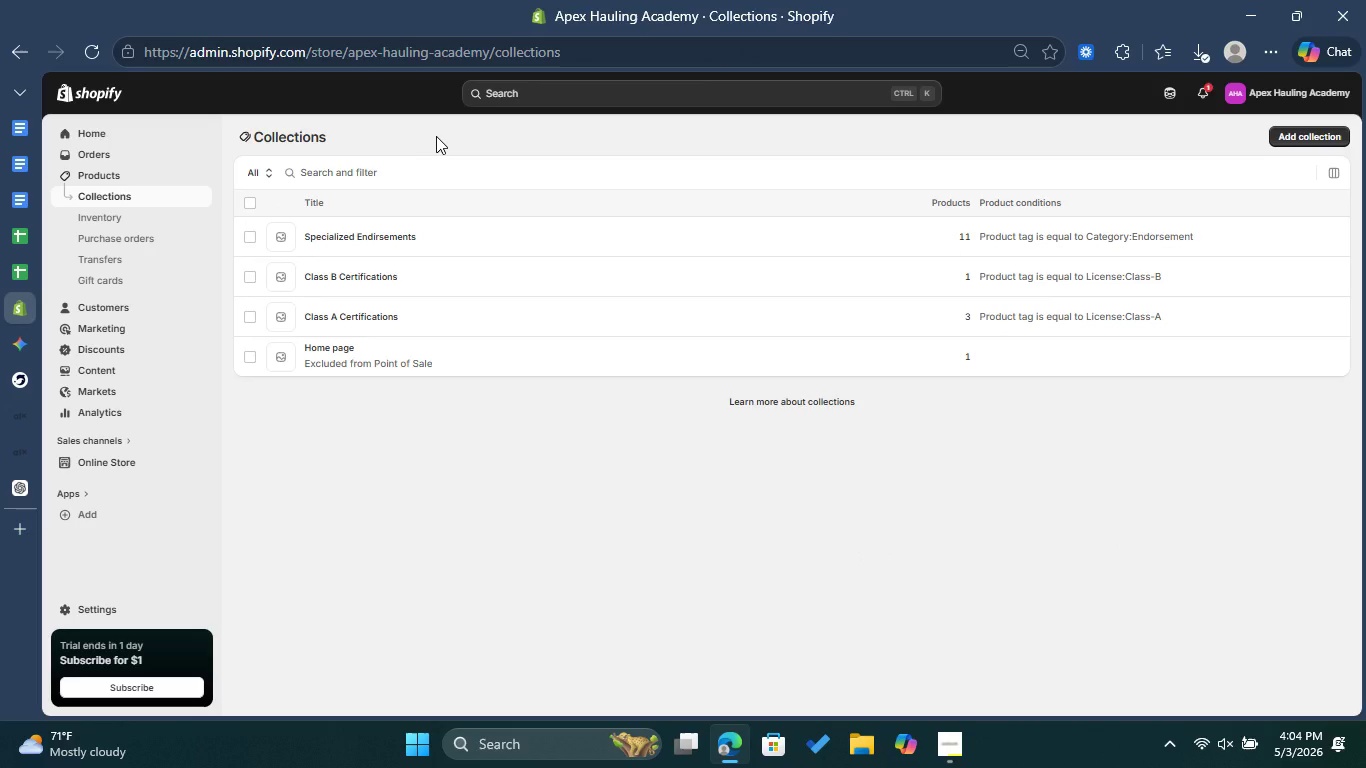 
left_click([85, 512])
 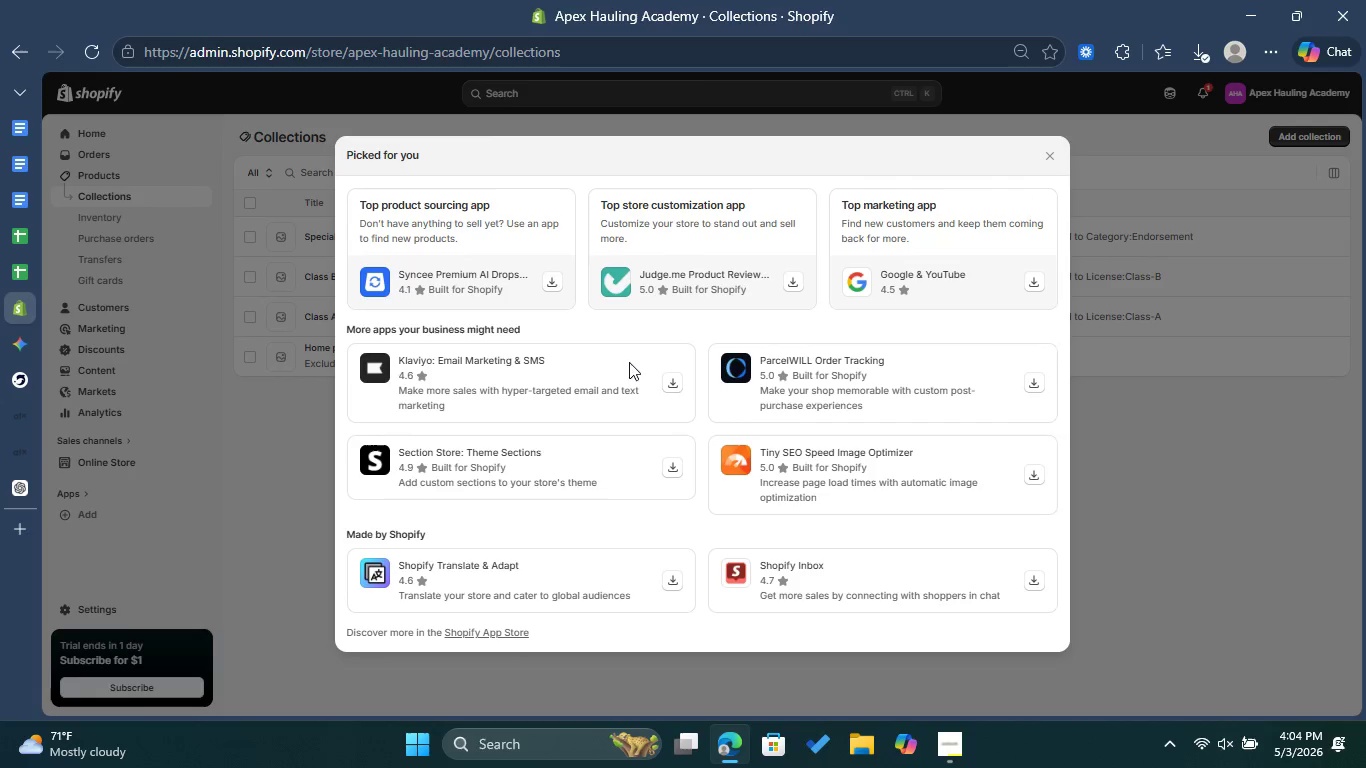 
scroll: coordinate [723, 410], scroll_direction: down, amount: 2.0
 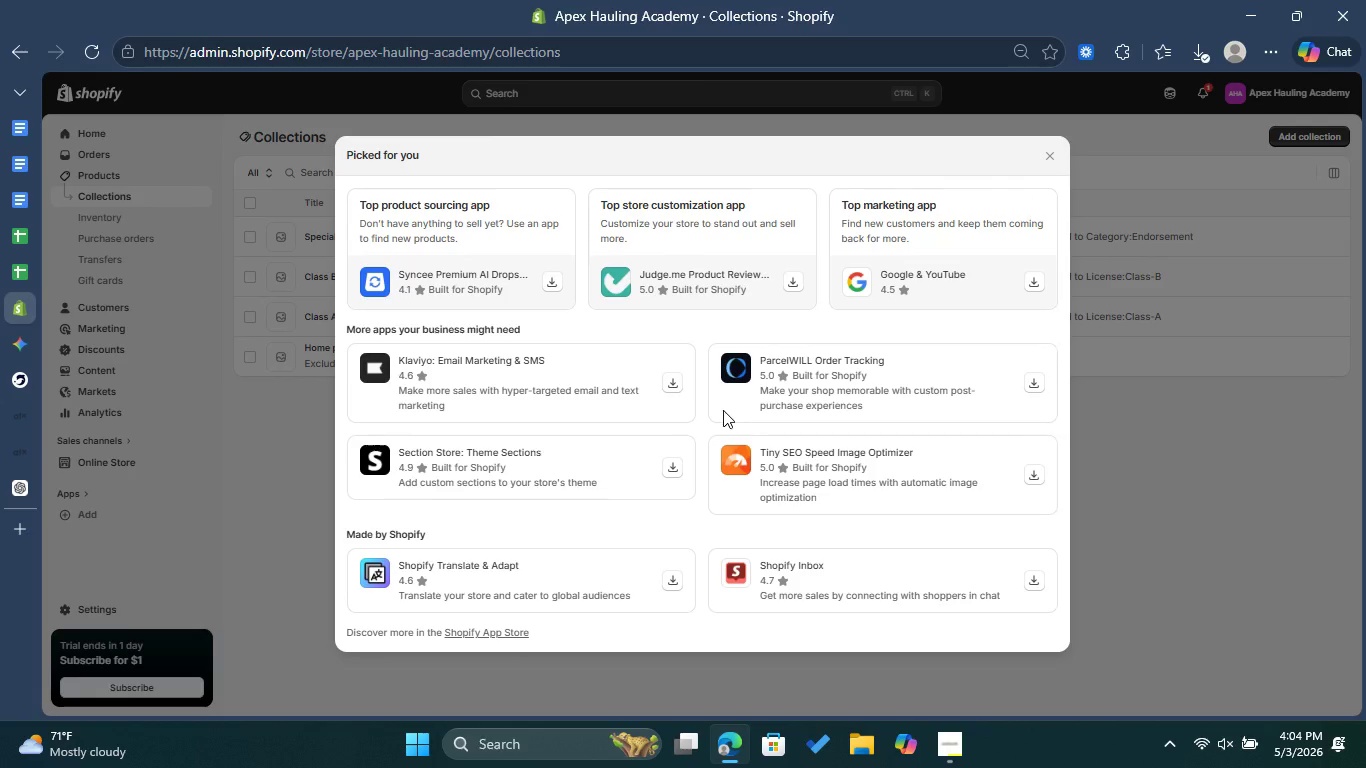 
scroll: coordinate [723, 410], scroll_direction: up, amount: 3.0
 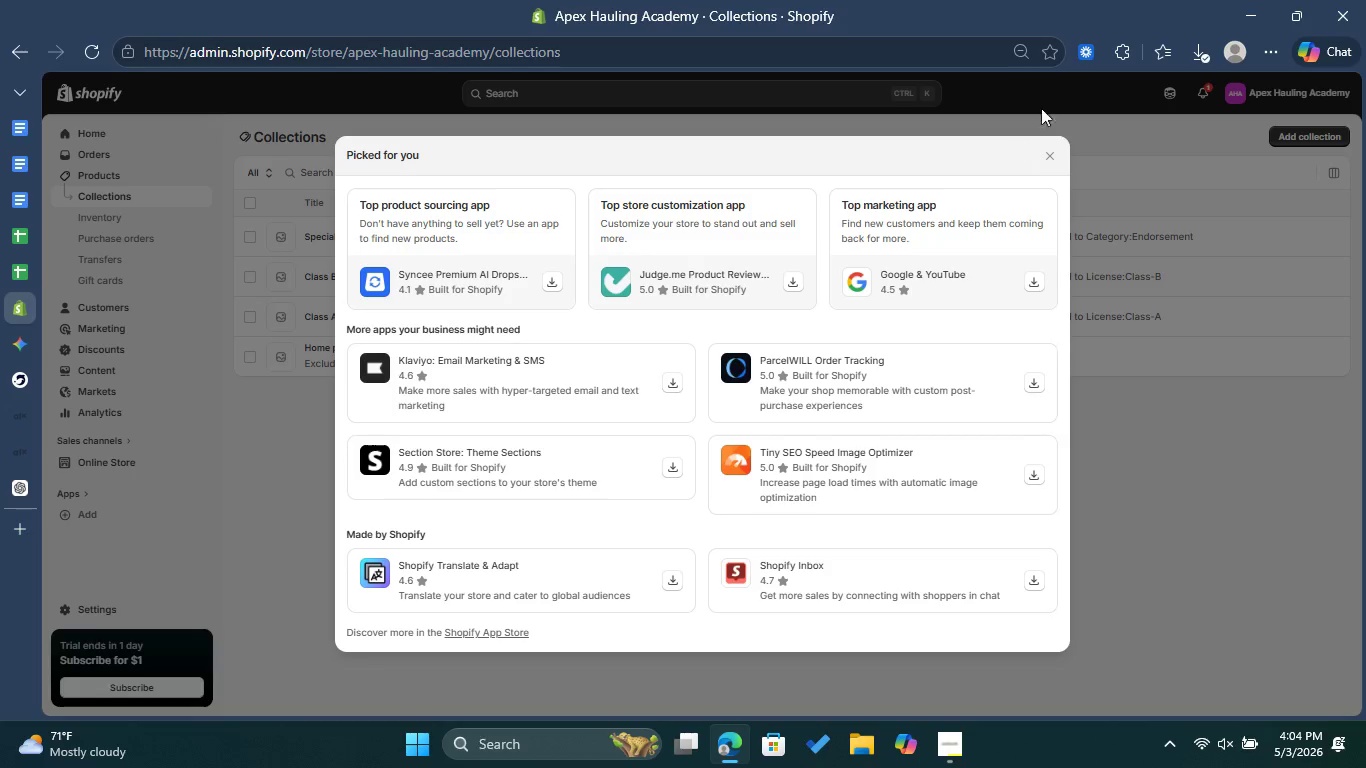 
left_click([1045, 151])
 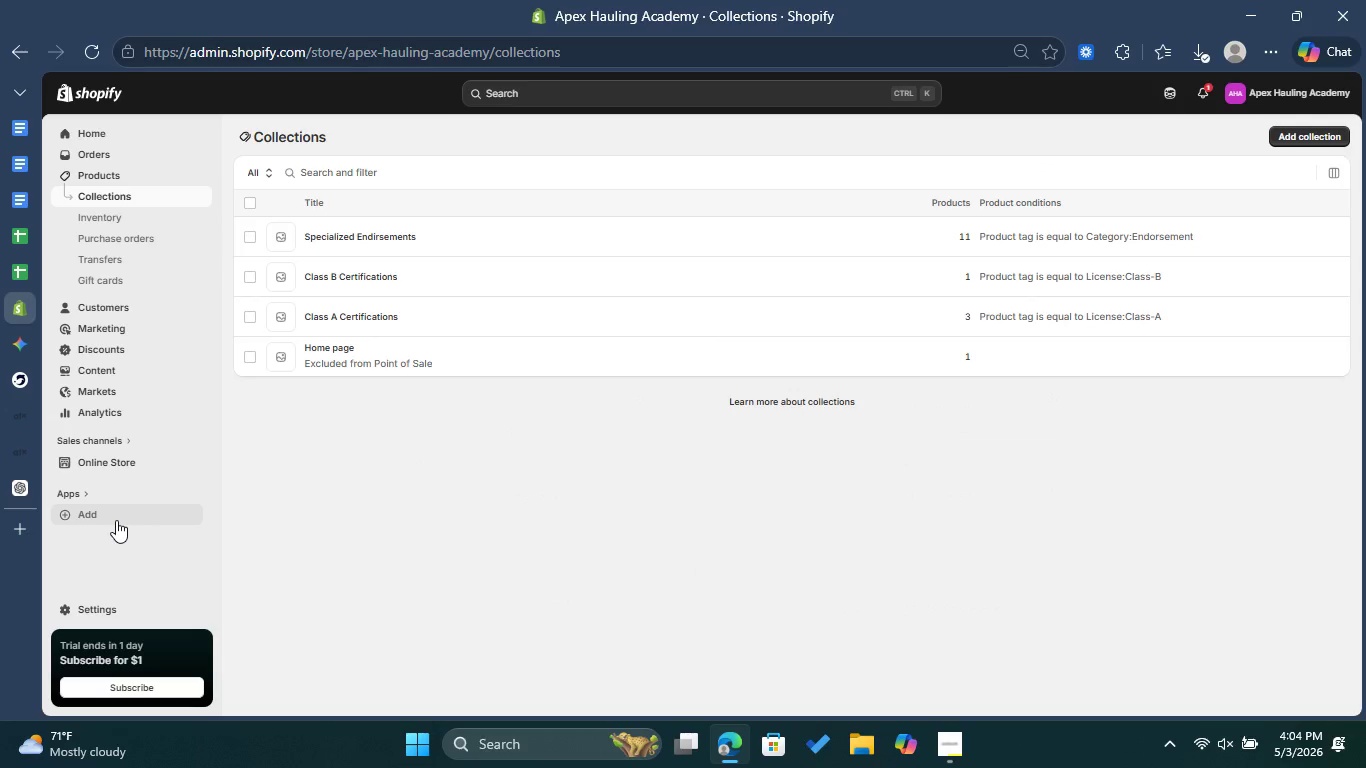 
left_click([116, 520])
 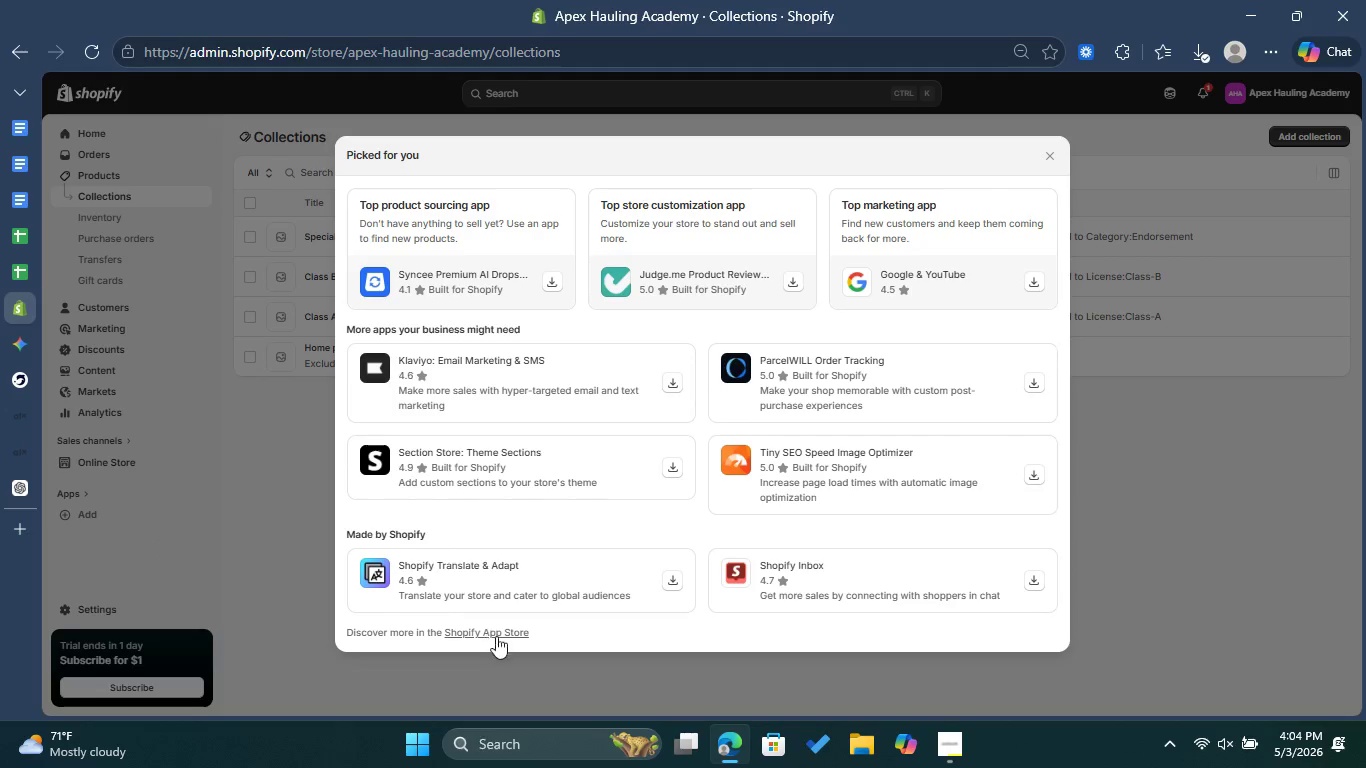 
left_click([517, 634])
 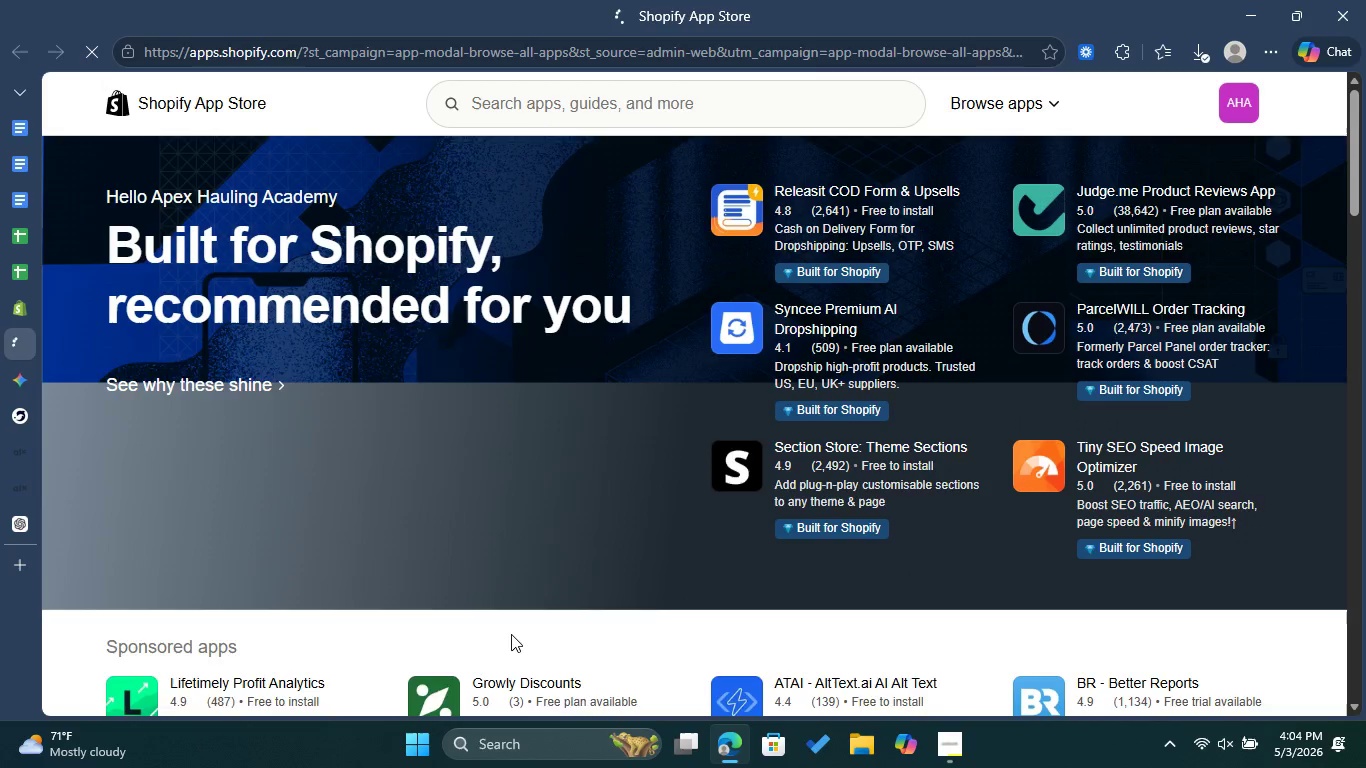 
wait(6.7)
 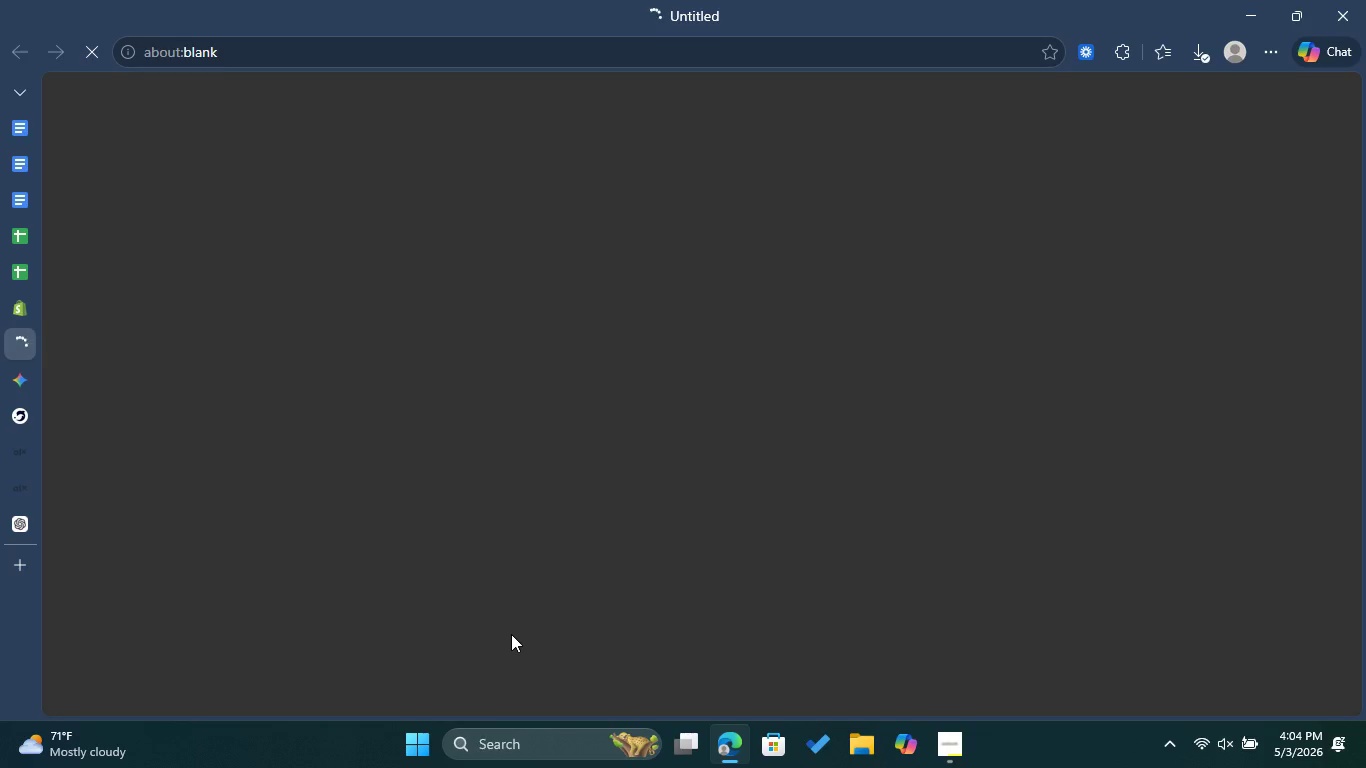 
left_click([688, 111])
 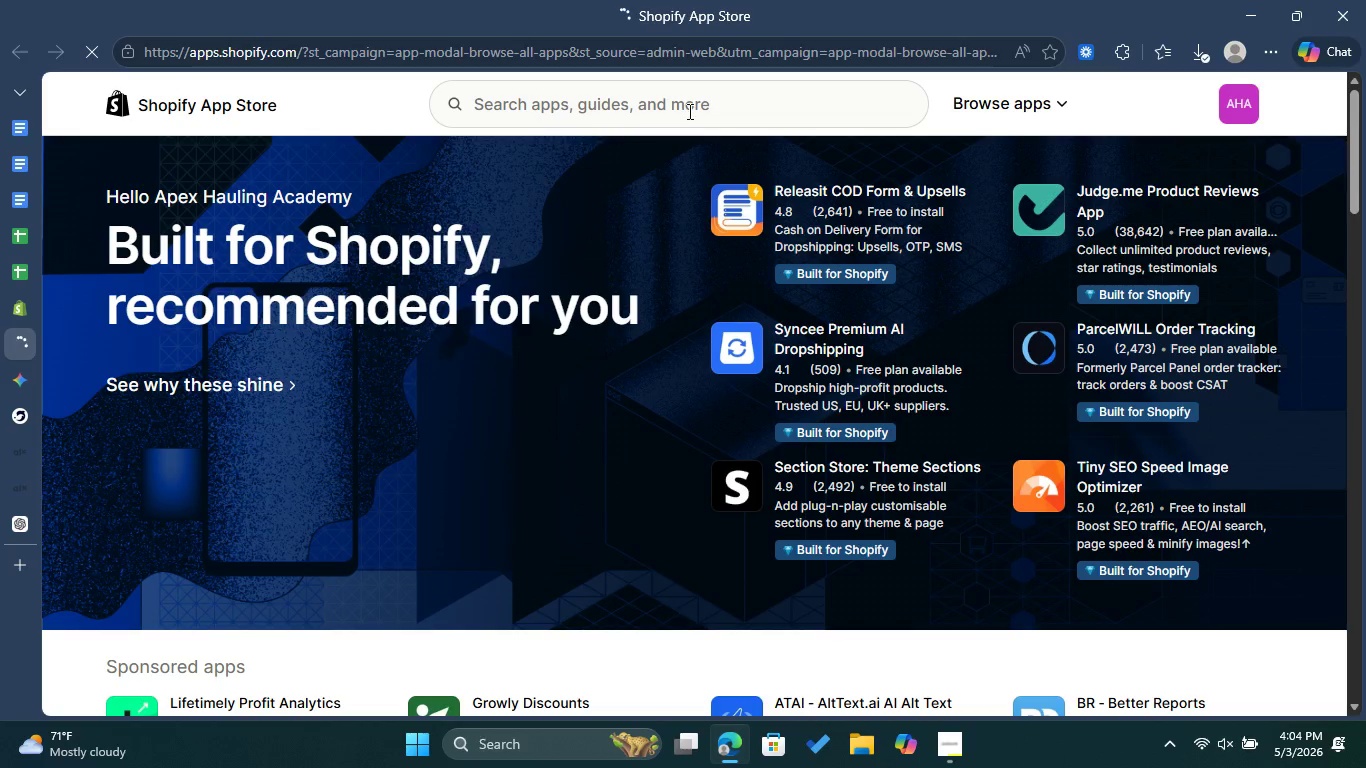 
type(Sear)
 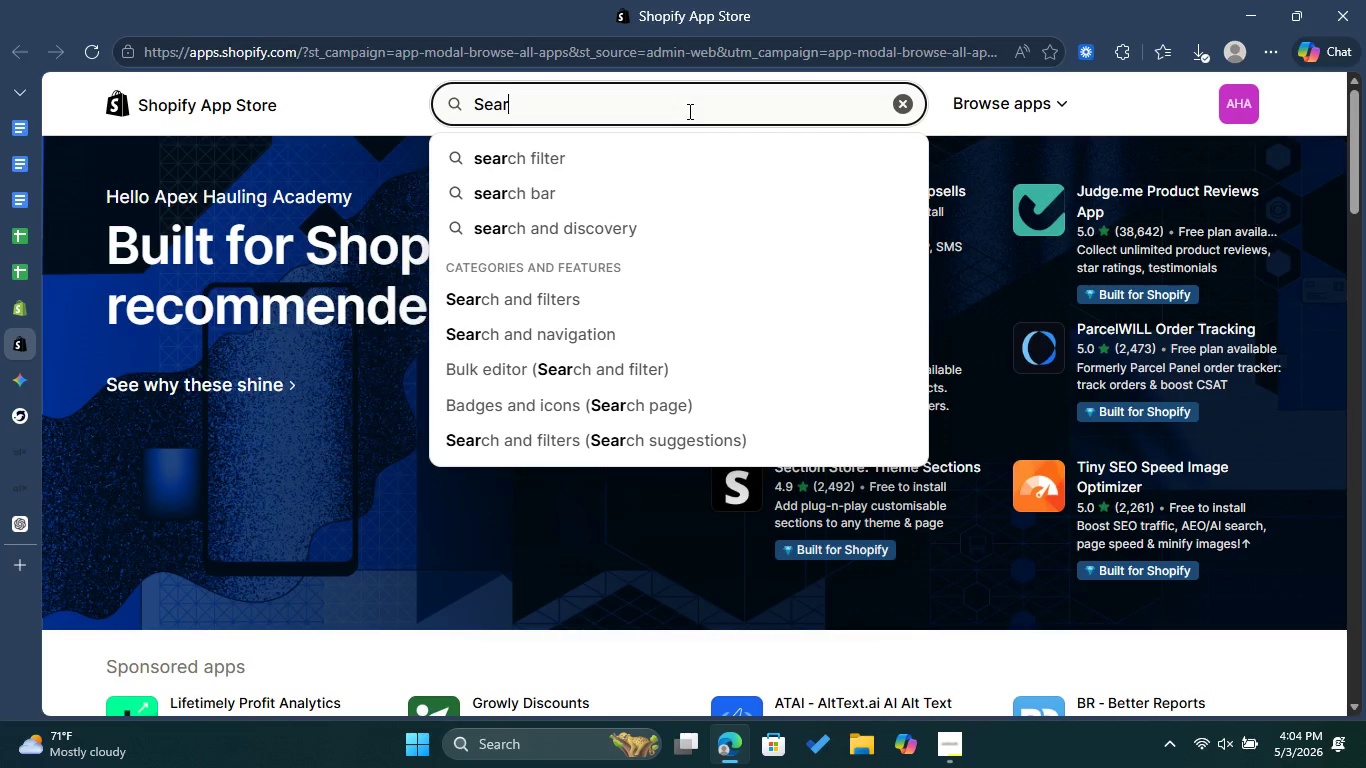 
left_click([647, 235])
 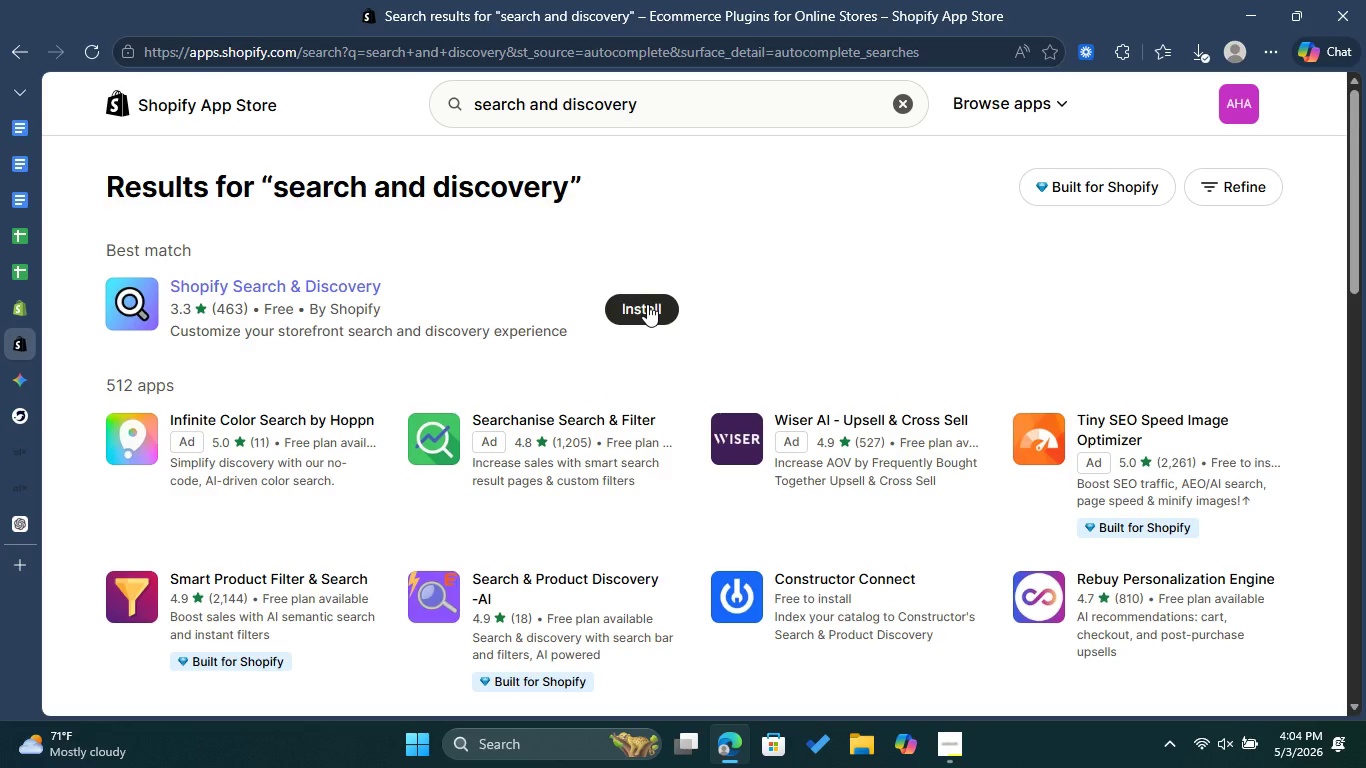 
wait(13.75)
 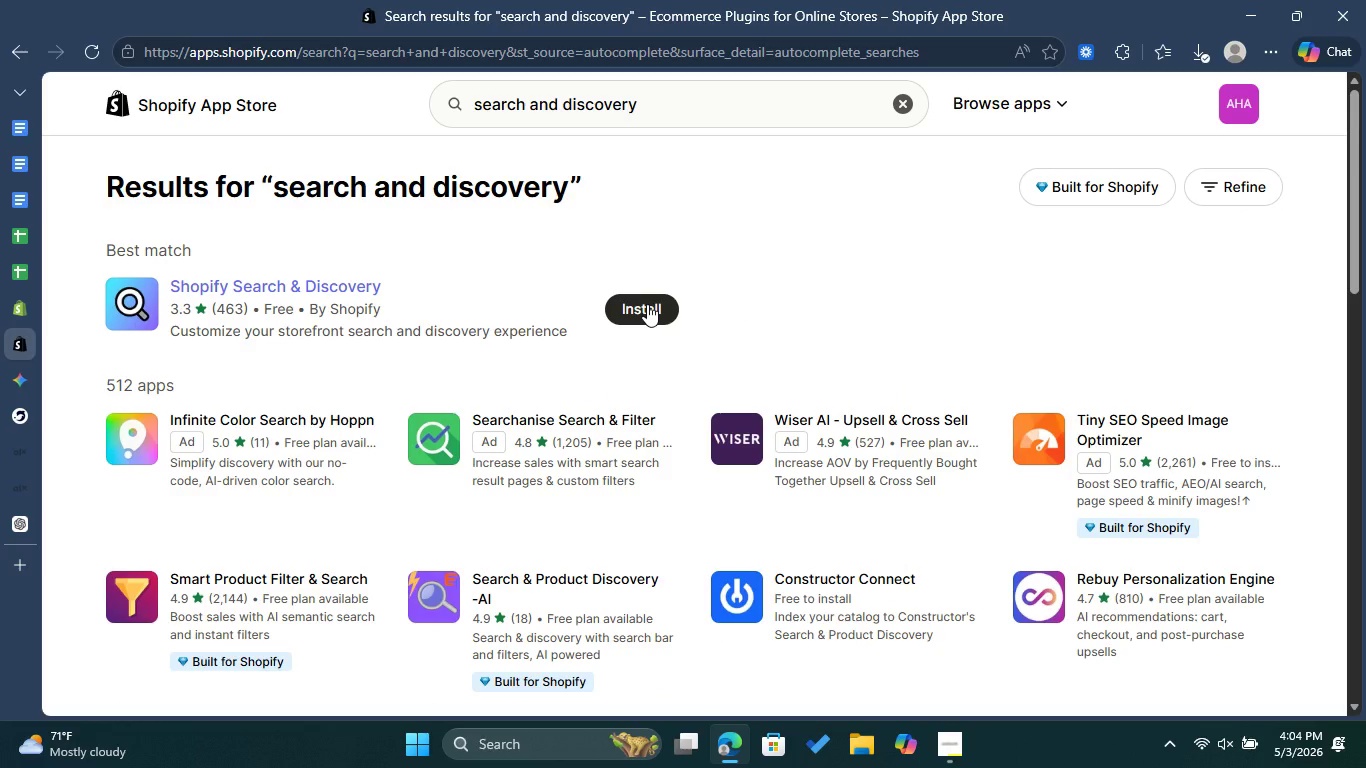 
left_click([23, 304])
 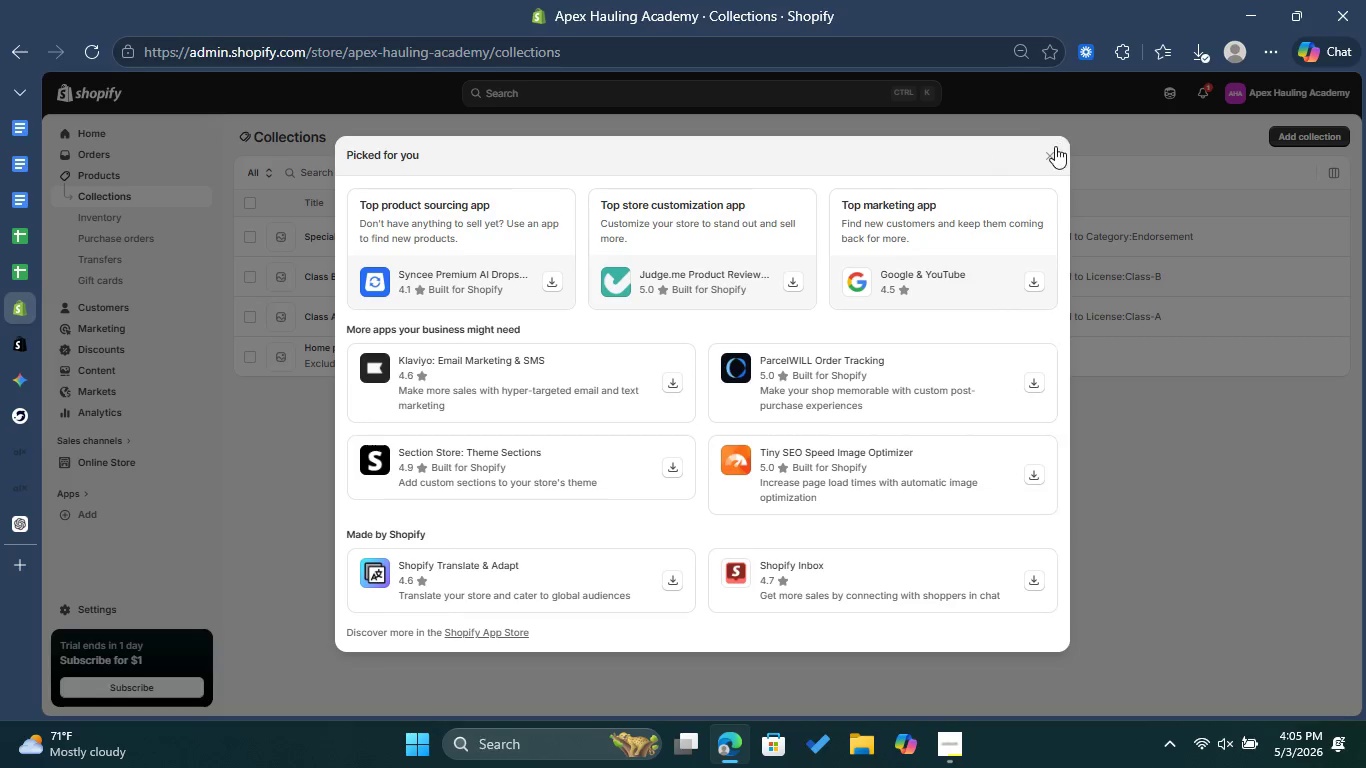 
left_click([1046, 151])
 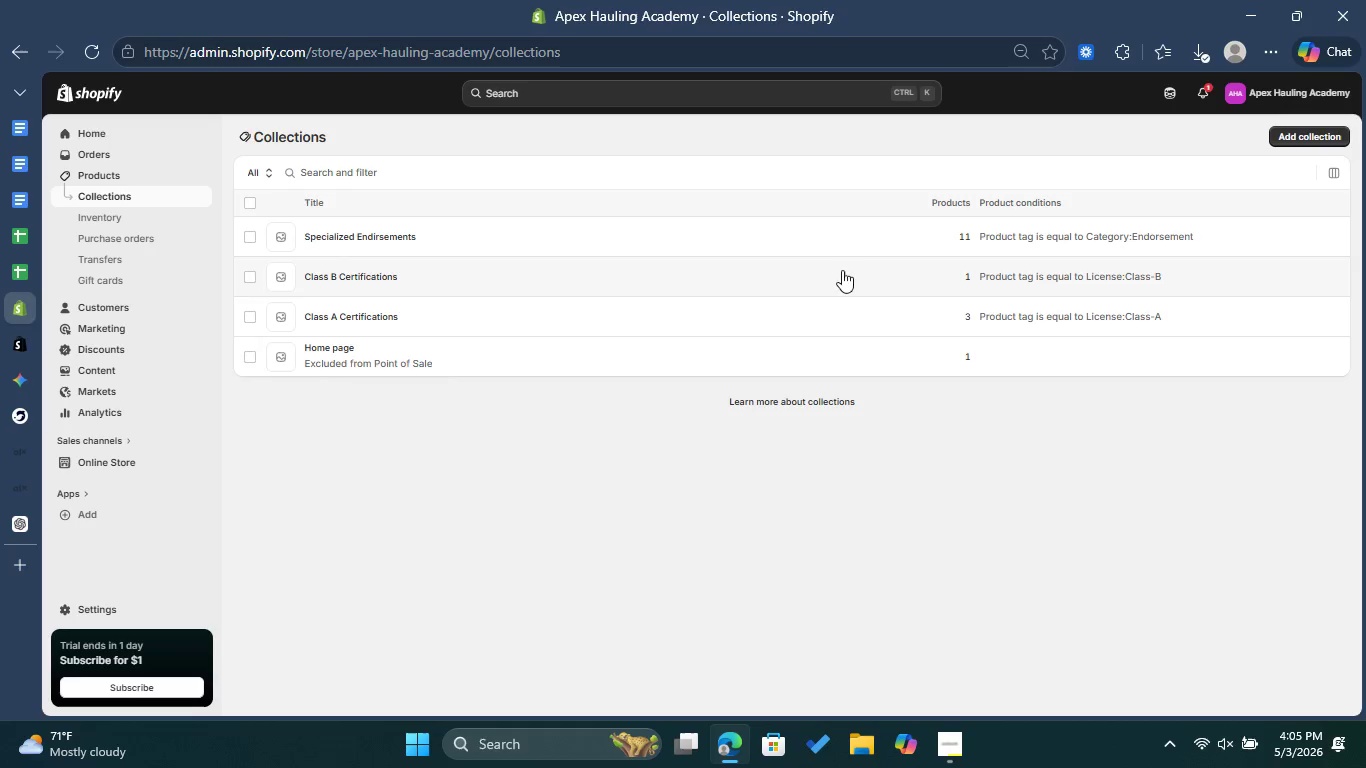 
wait(6.3)
 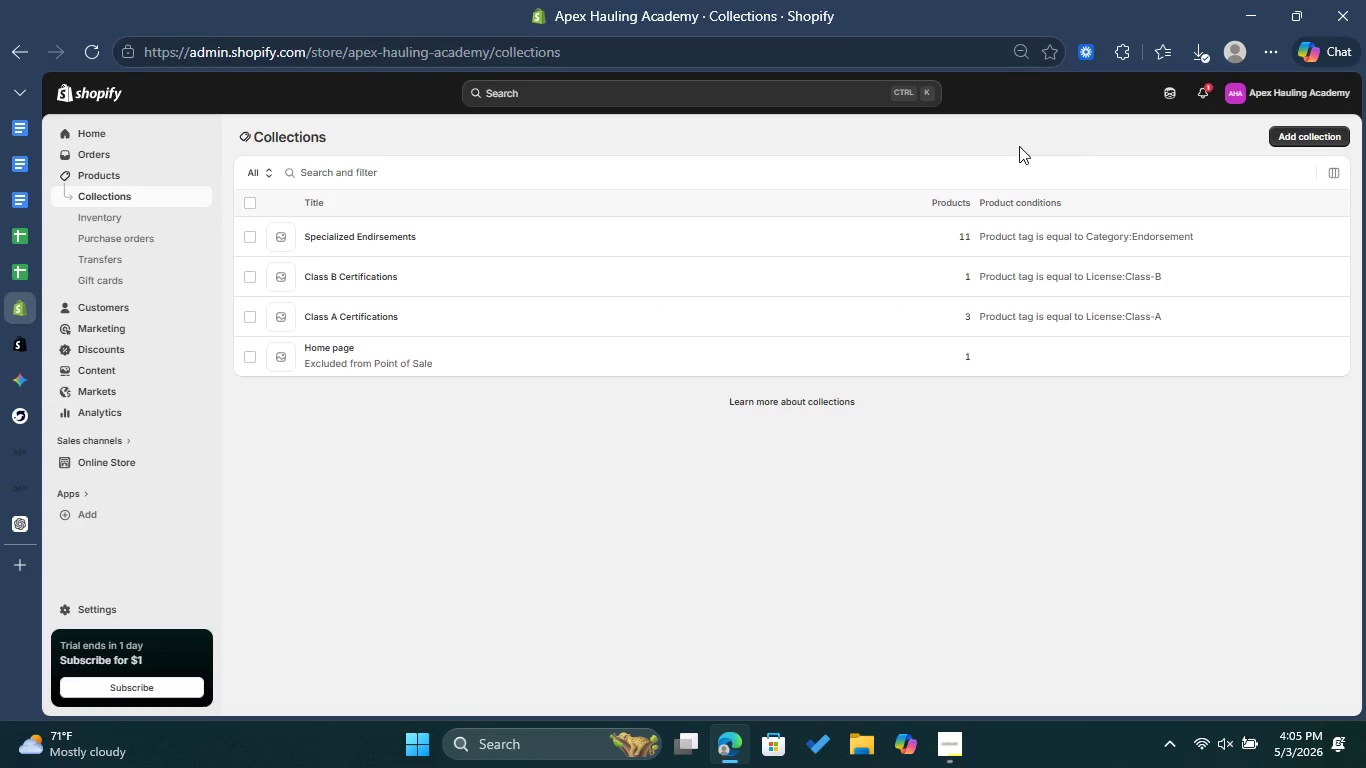 
left_click([104, 371])
 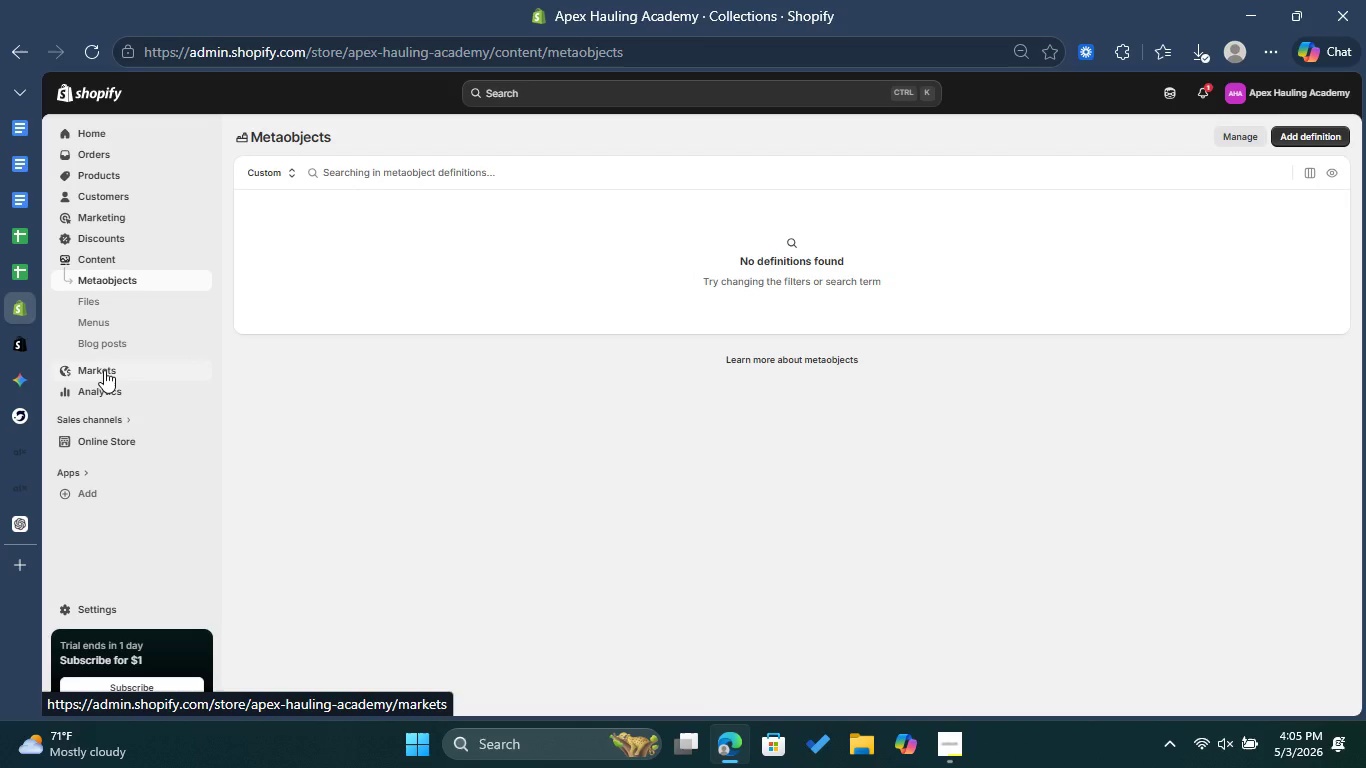 
wait(8.42)
 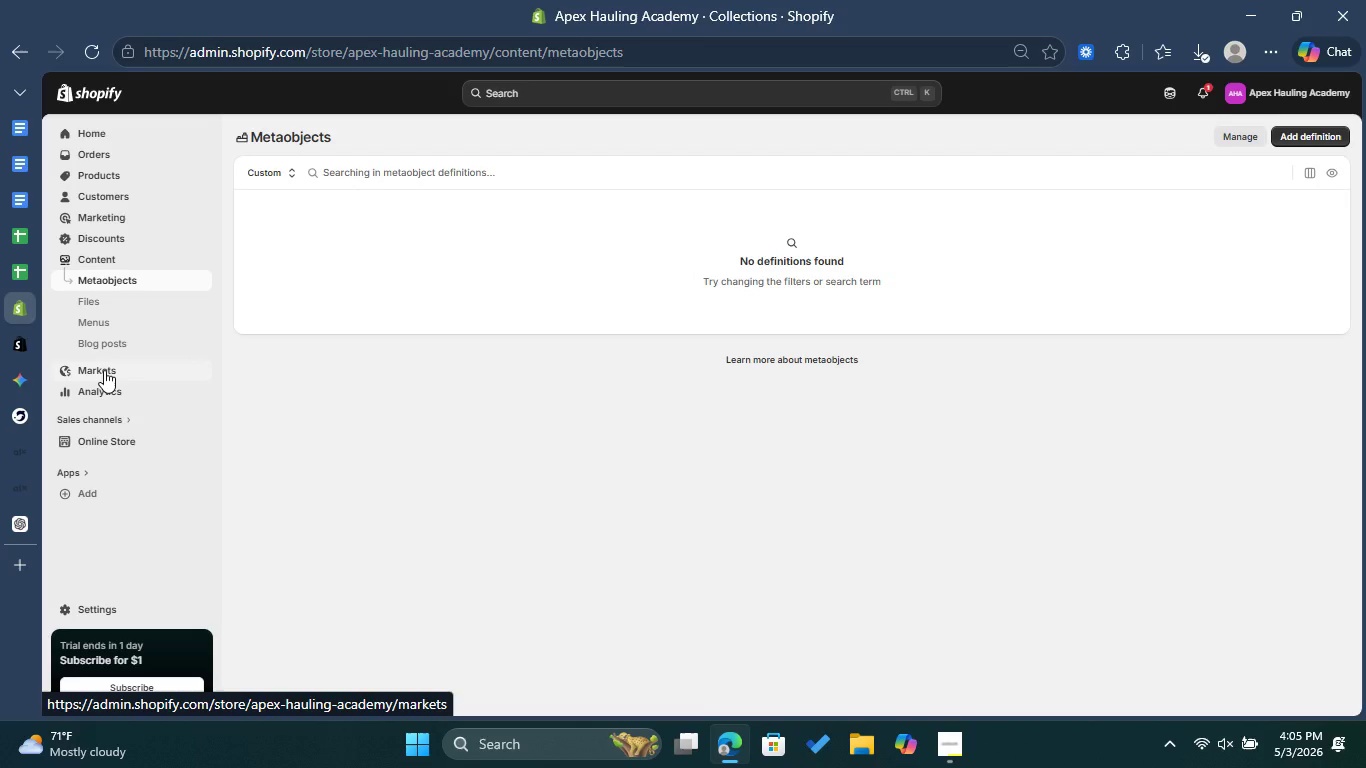 
left_click([118, 316])
 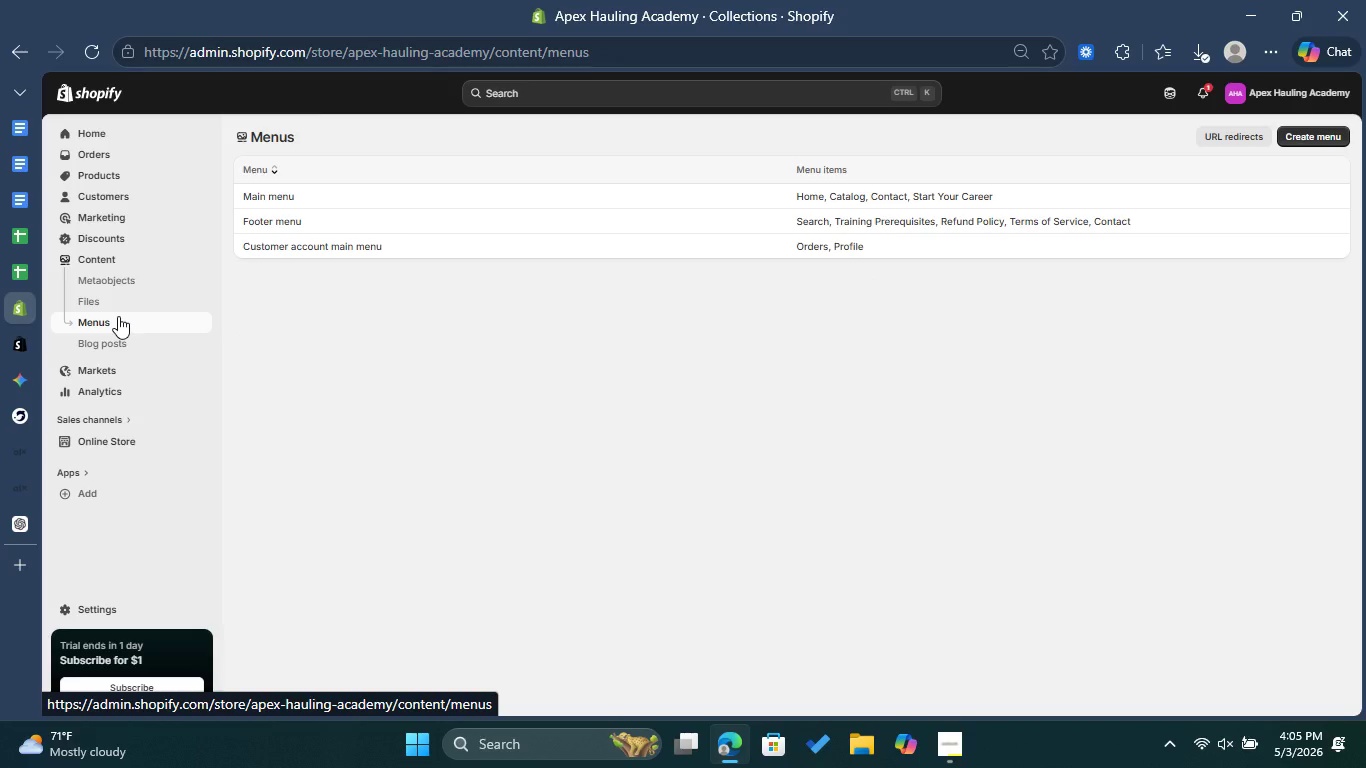 
left_click([106, 440])
 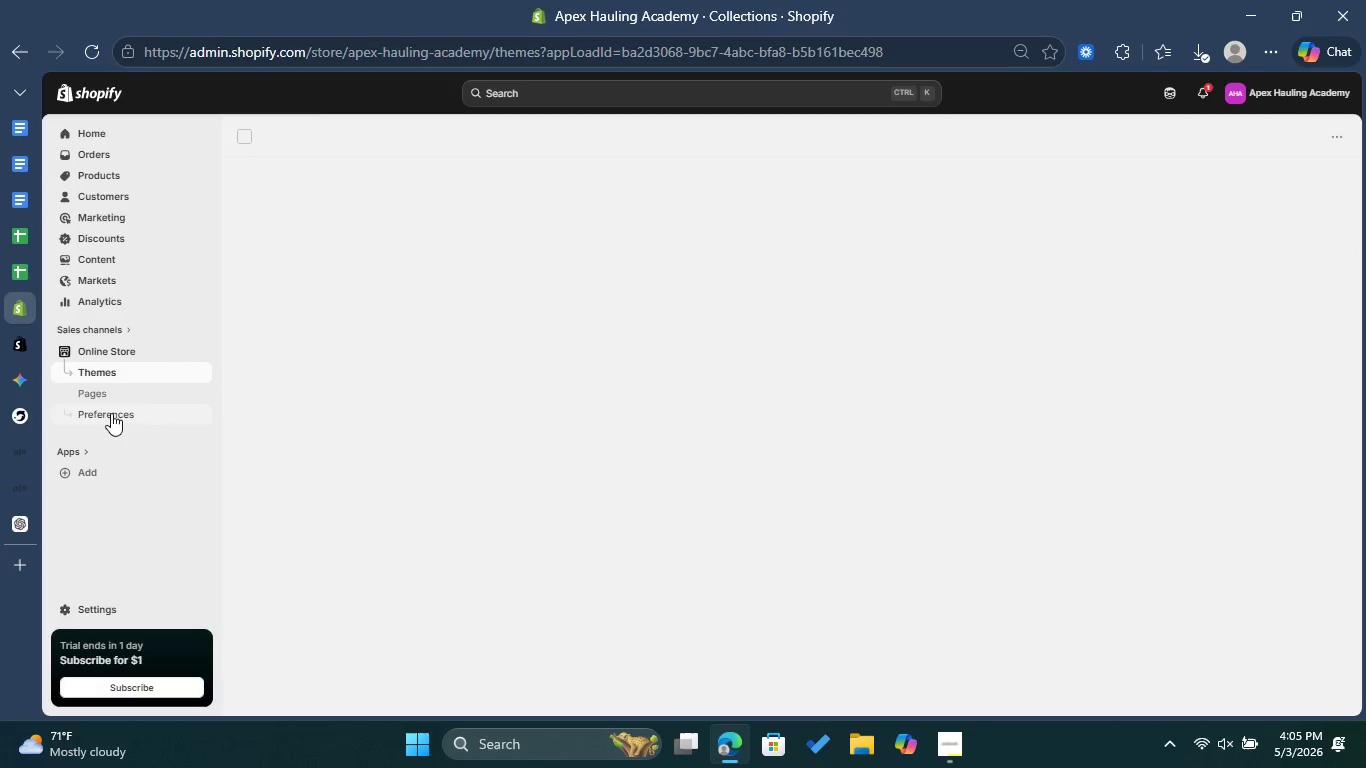 
mouse_move([118, 350])
 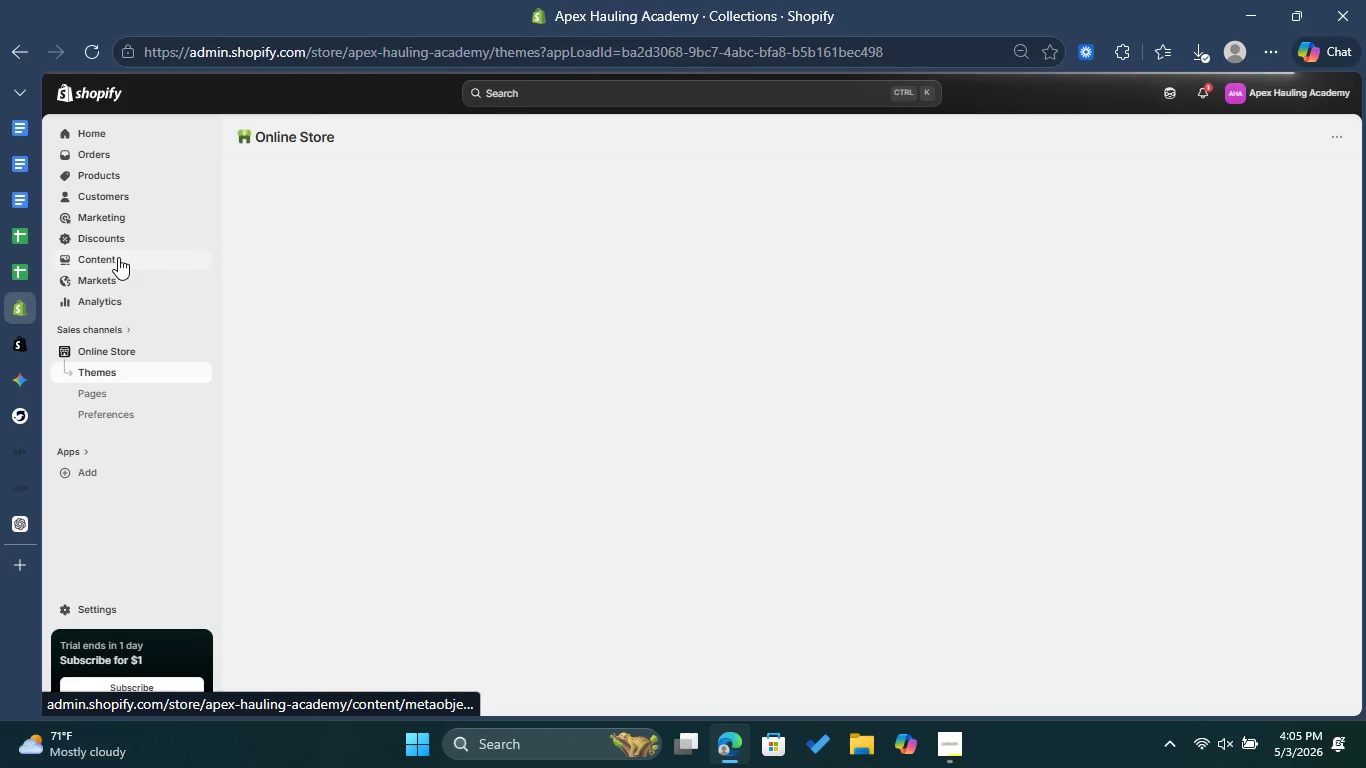 
left_click([118, 257])
 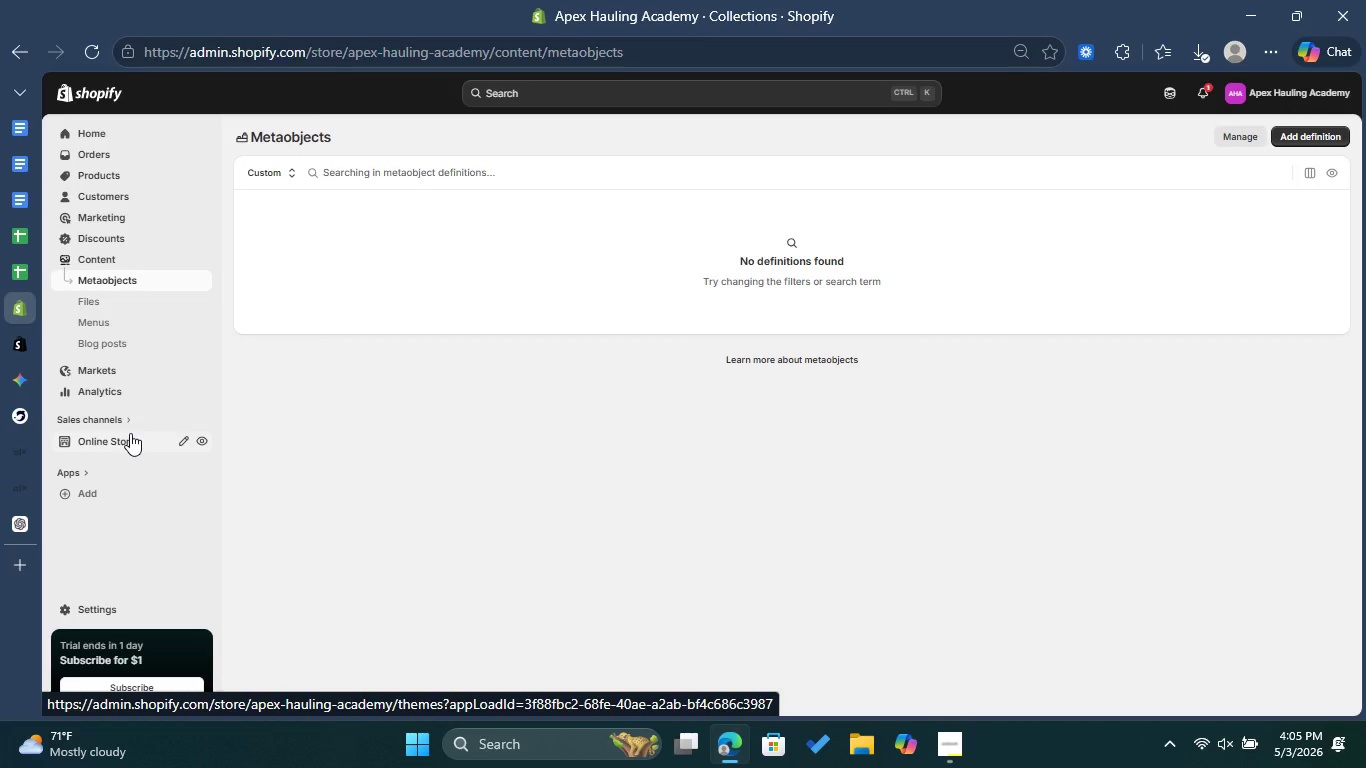 
wait(14.92)
 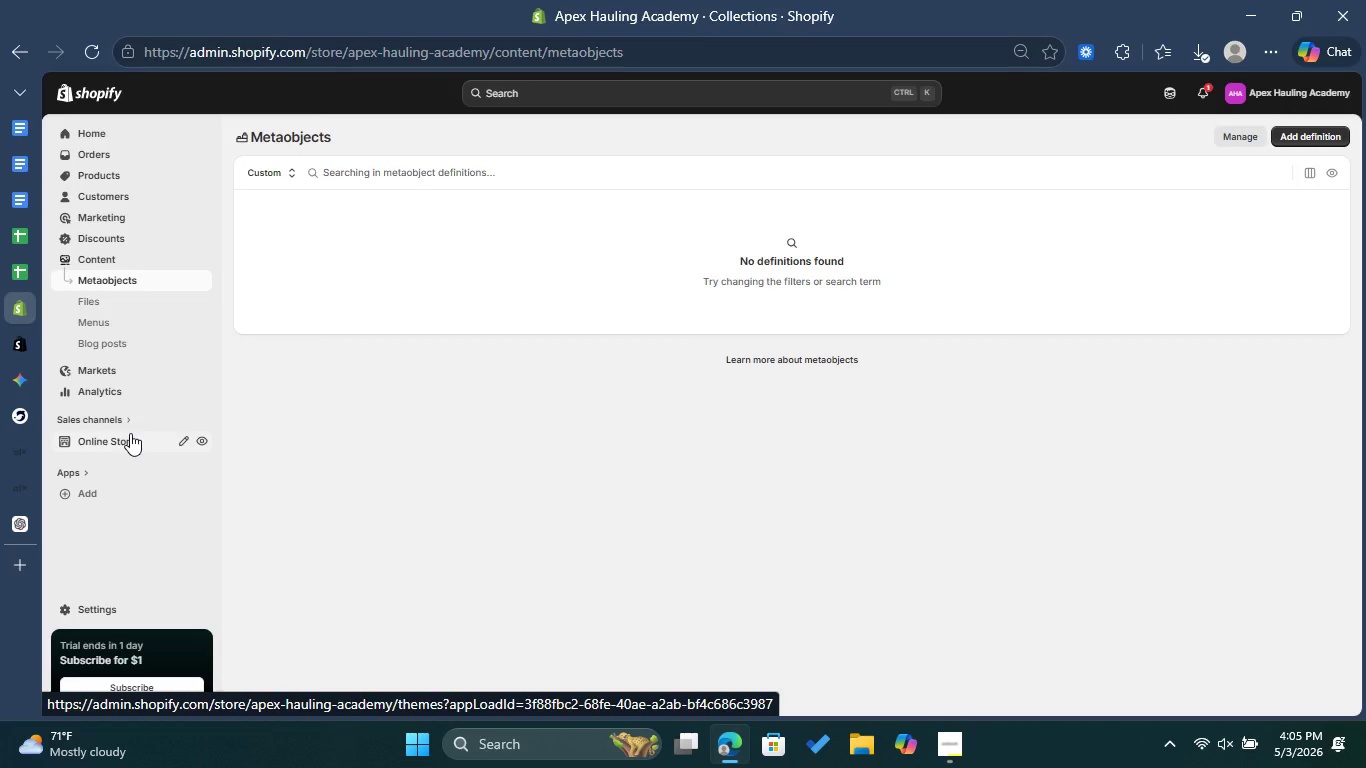 
left_click([651, 310])
 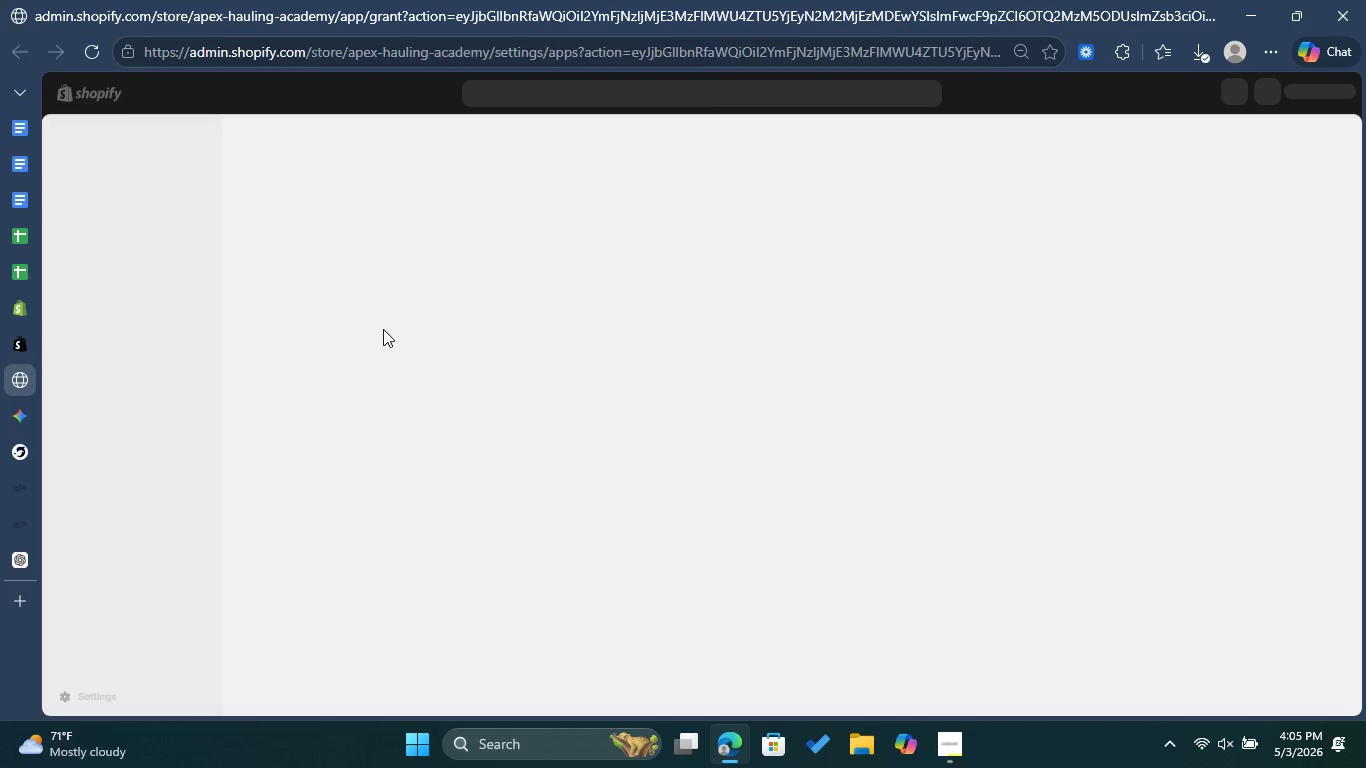 
wait(15.25)
 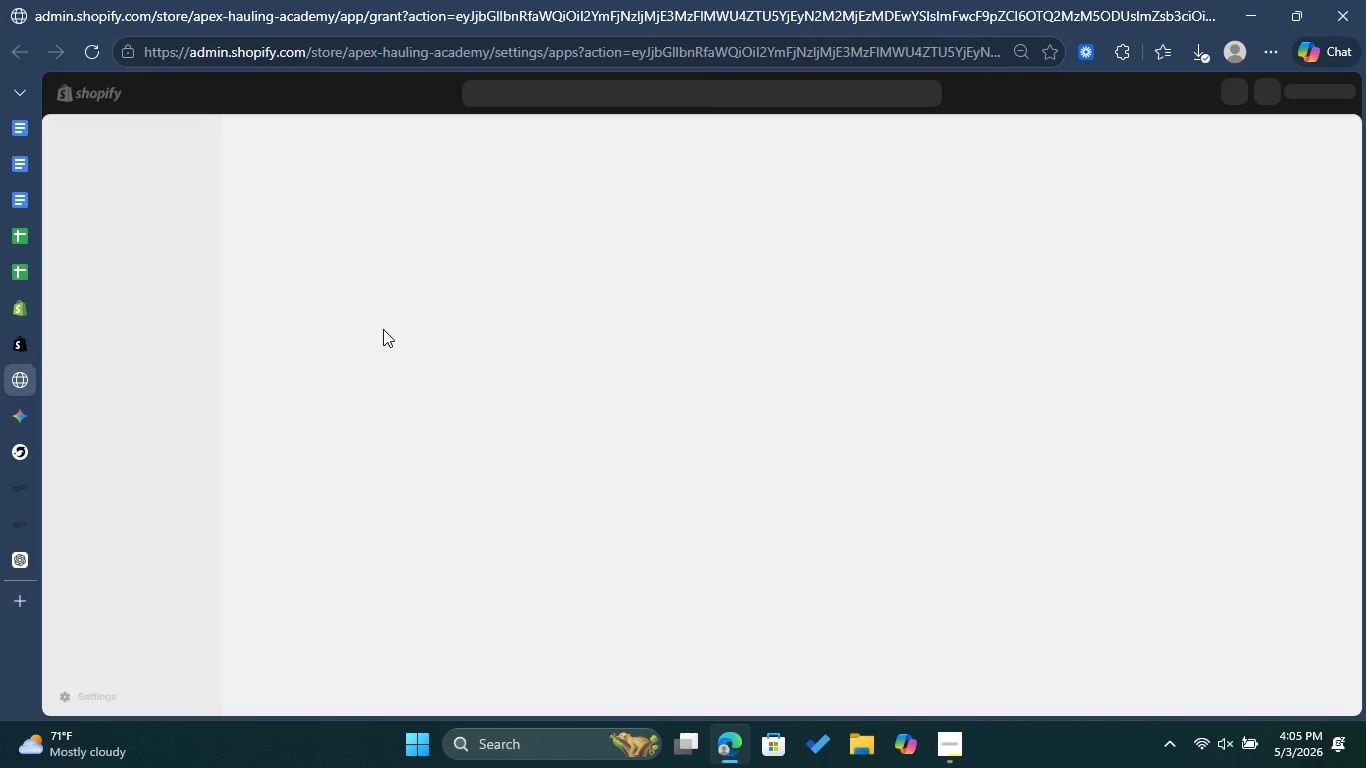 
left_click([904, 525])
 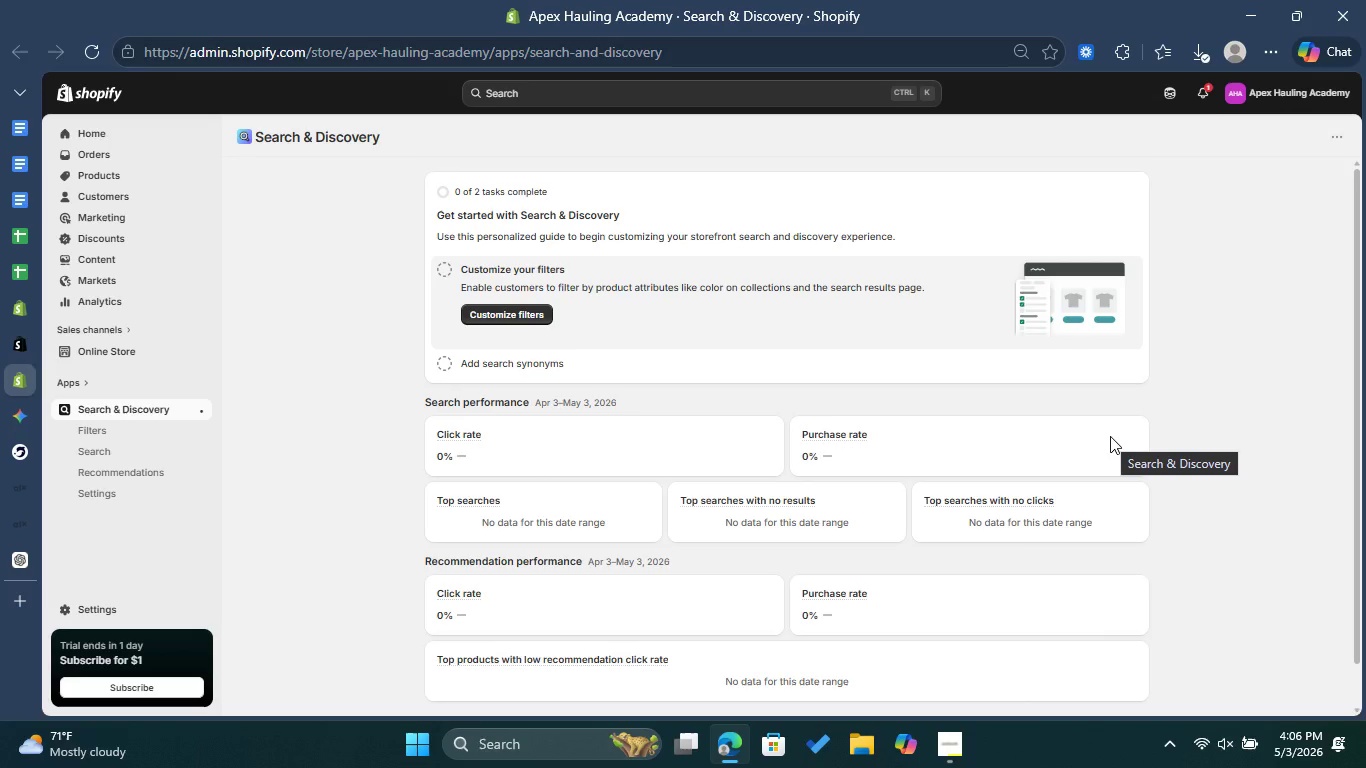 
wait(31.08)
 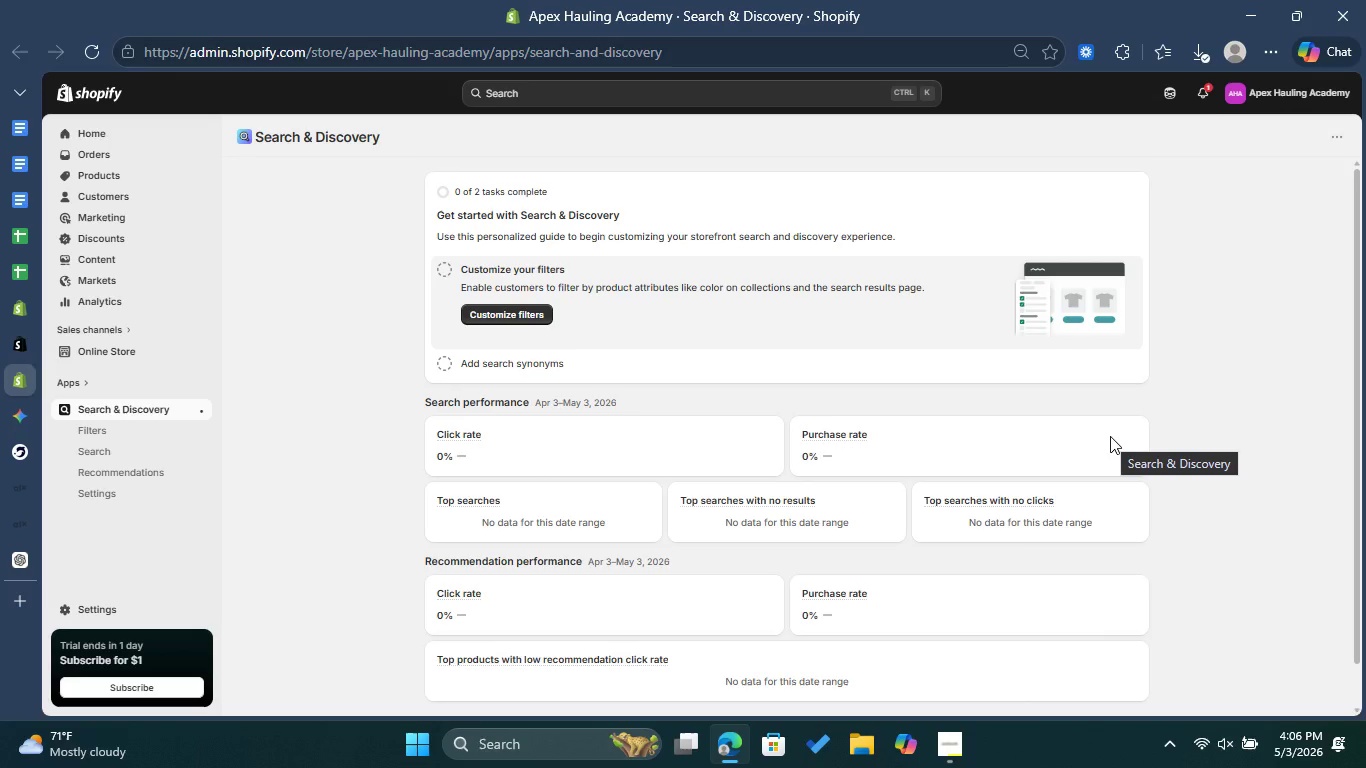 
left_click([536, 316])
 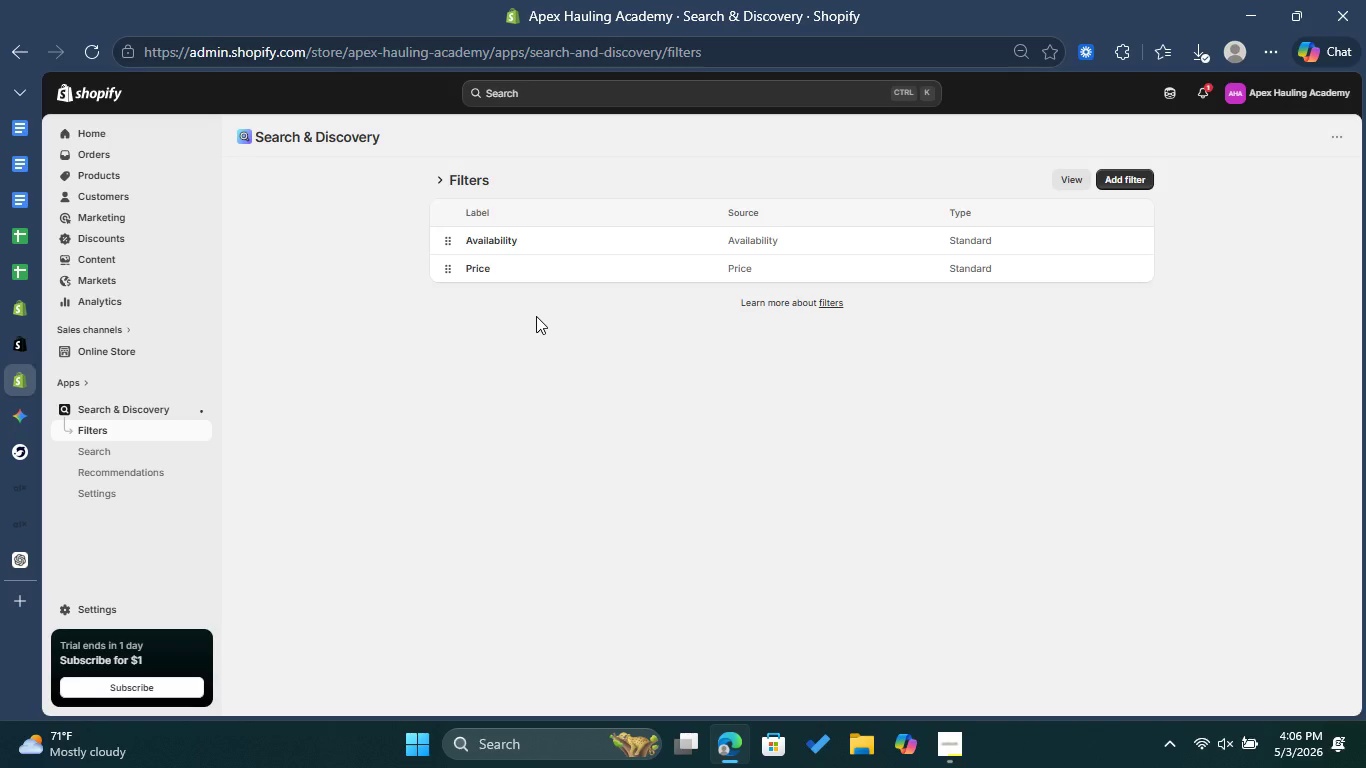 
wait(6.22)
 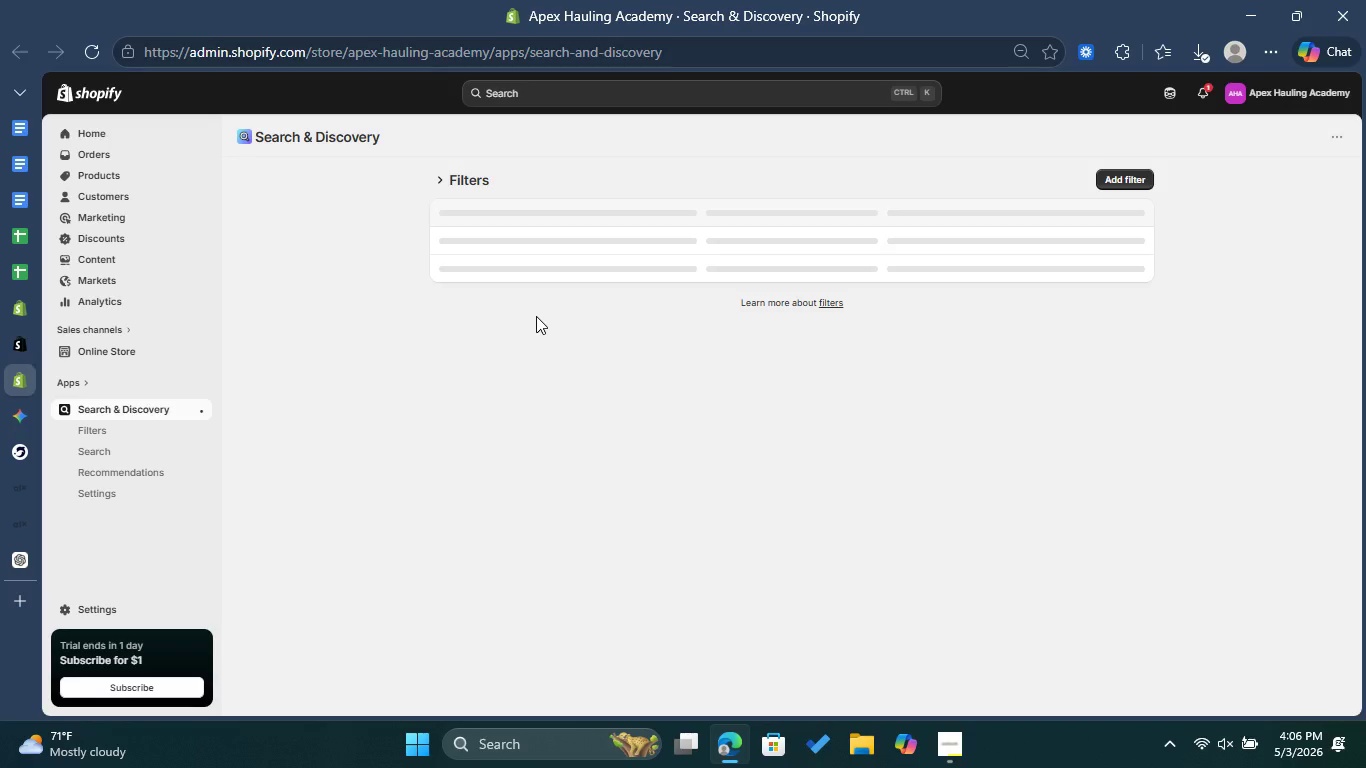 
left_click([1126, 177])
 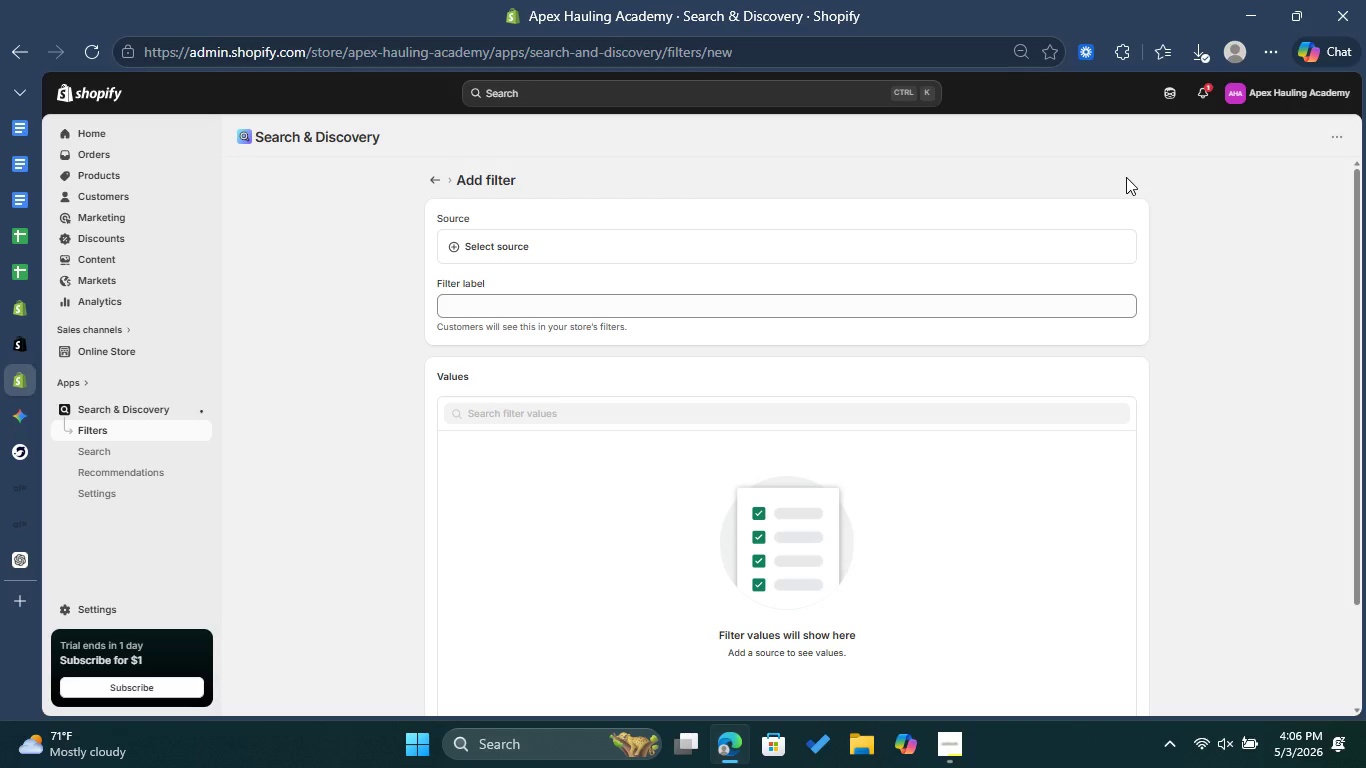 
wait(5.97)
 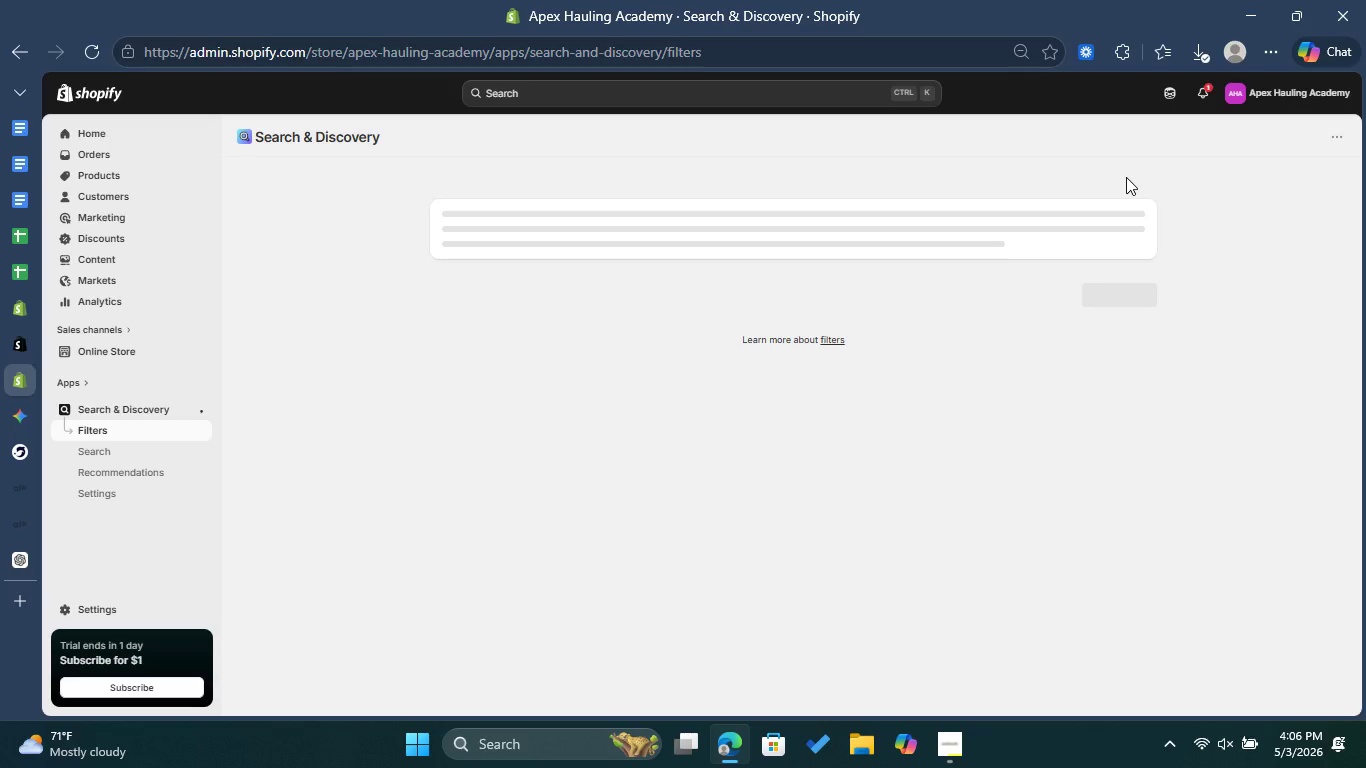 
left_click([647, 244])
 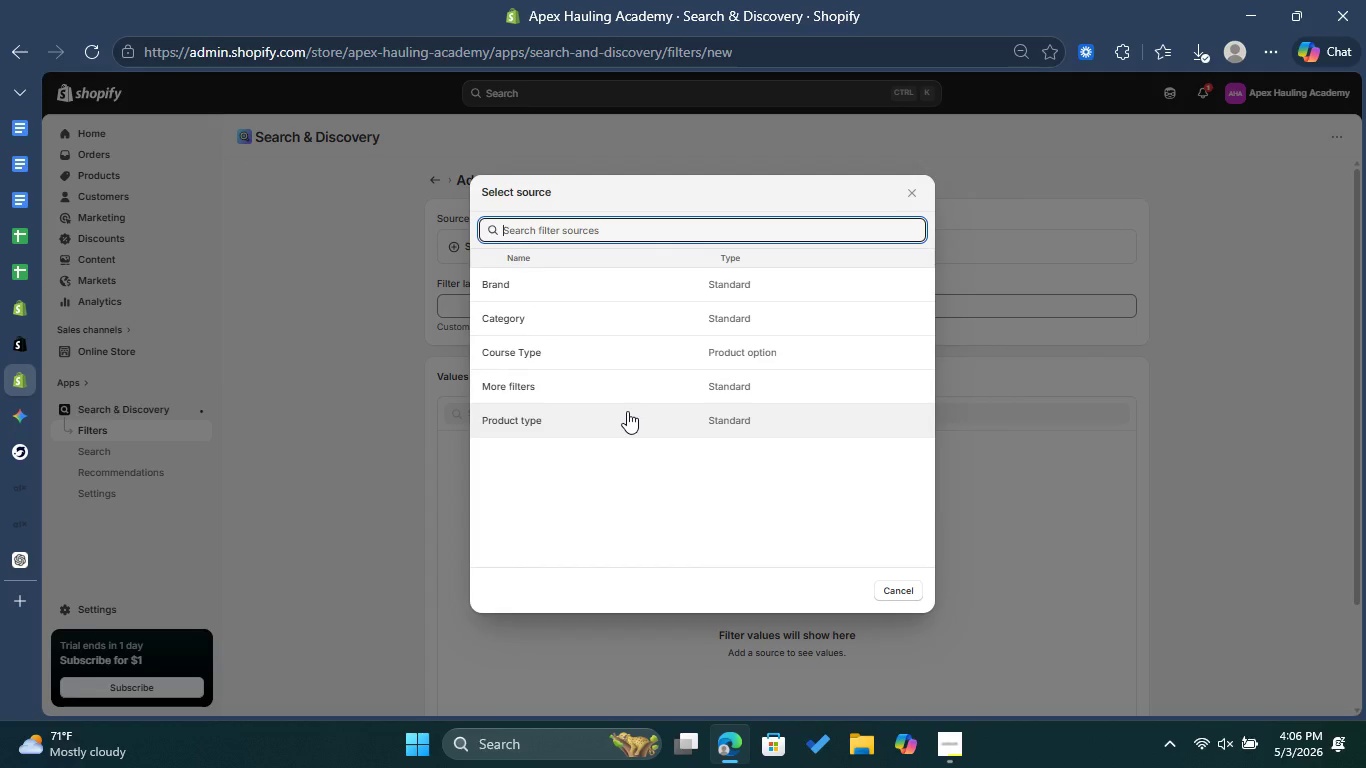 
wait(6.8)
 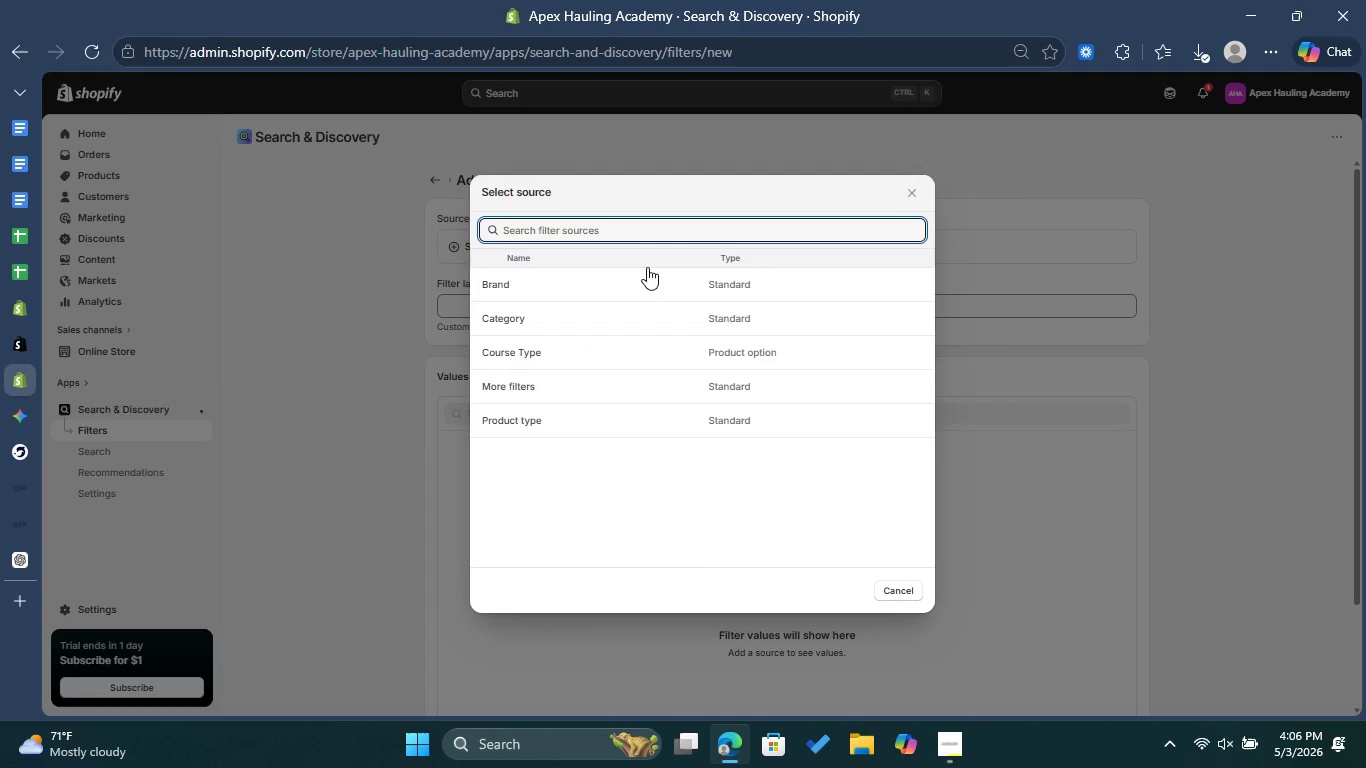 
type(Tags)
 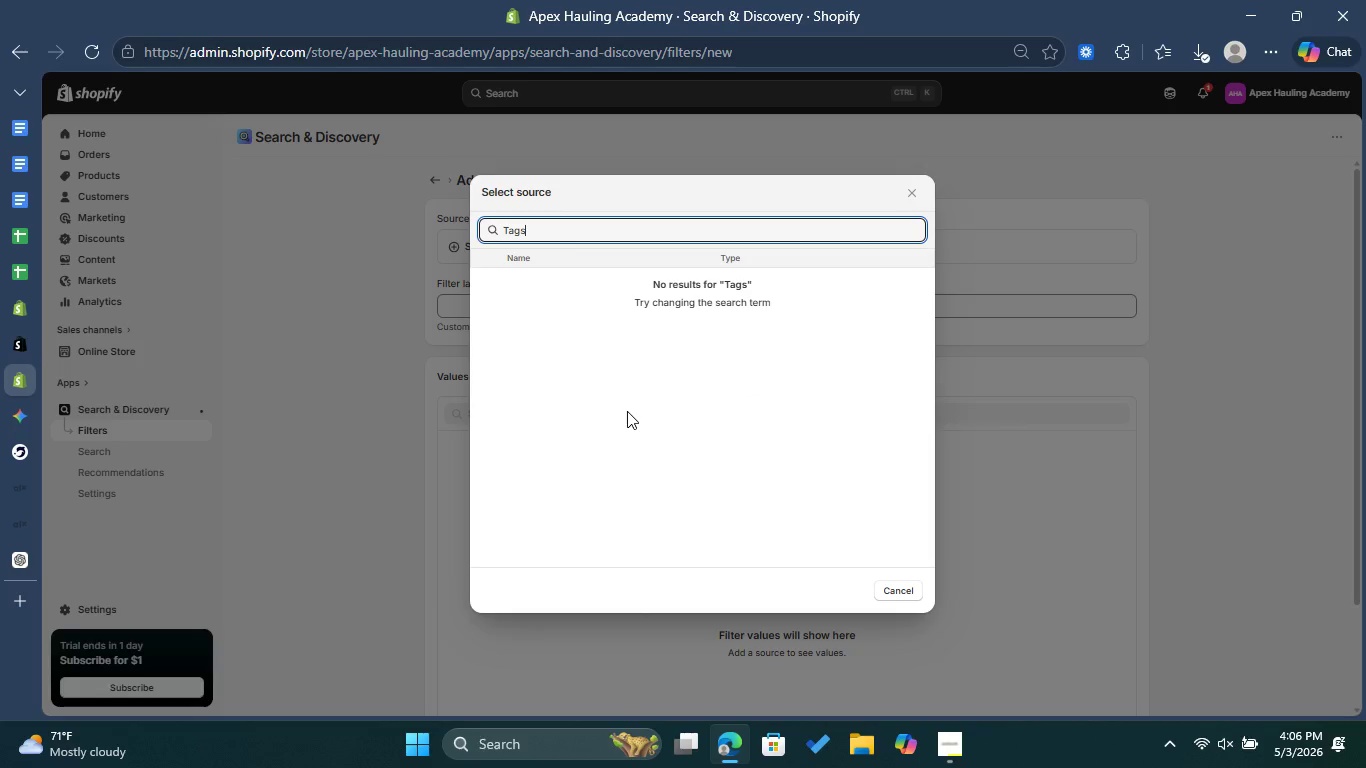 
key(Backspace)
 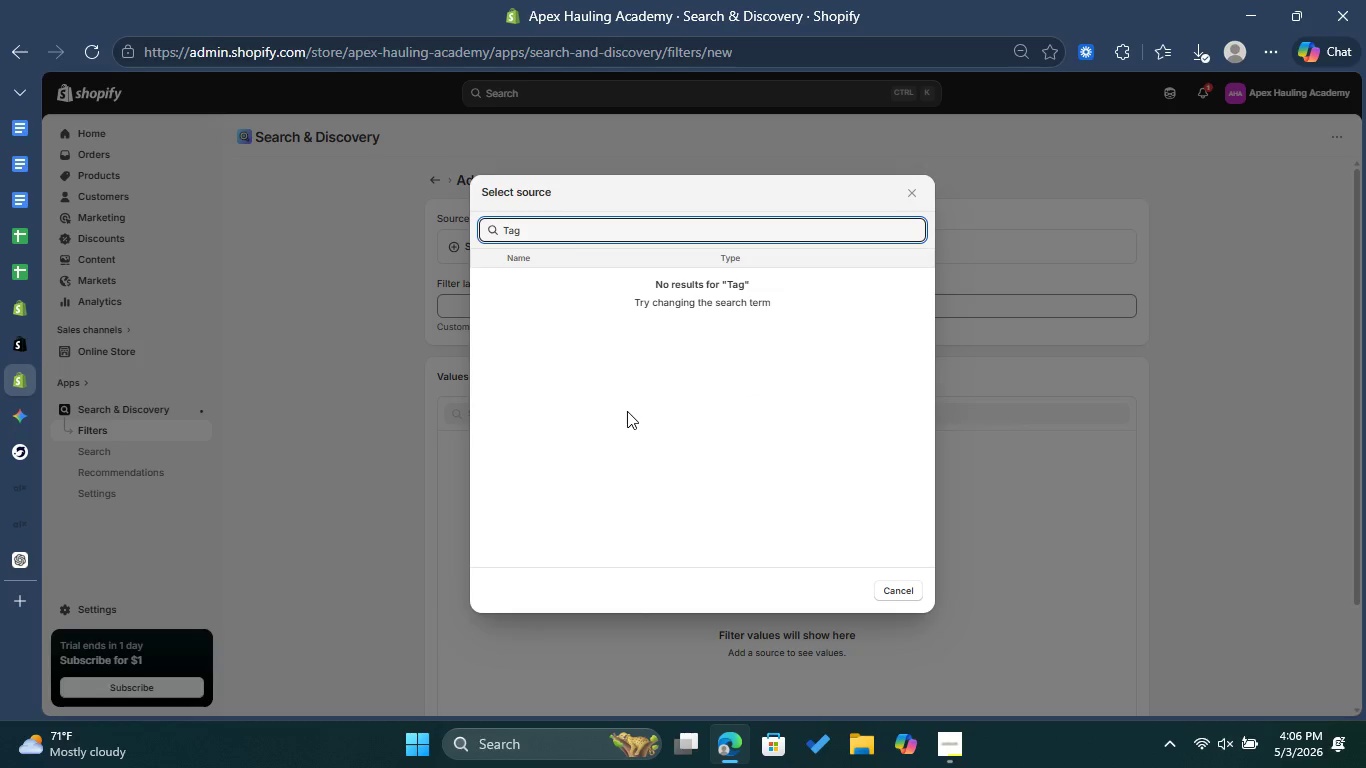 
key(Backspace)
 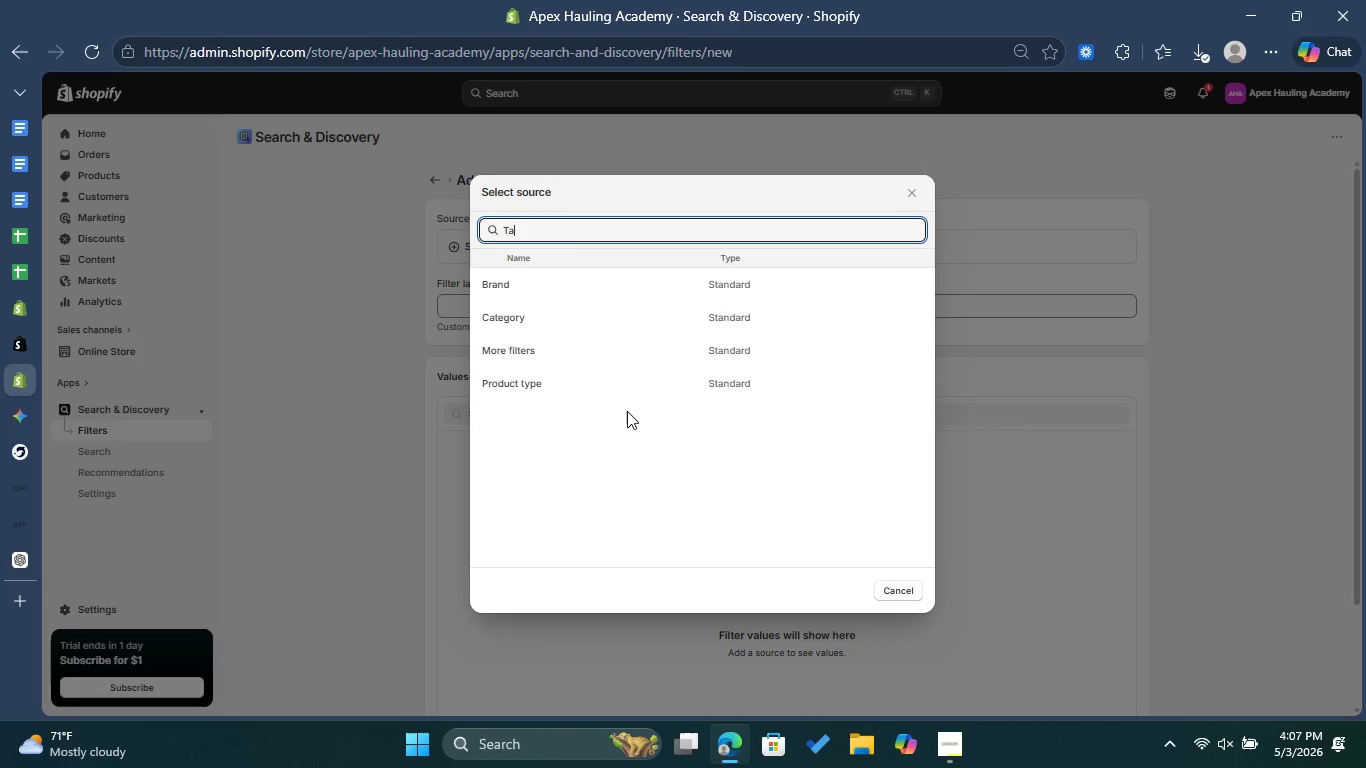 
left_click([563, 340])
 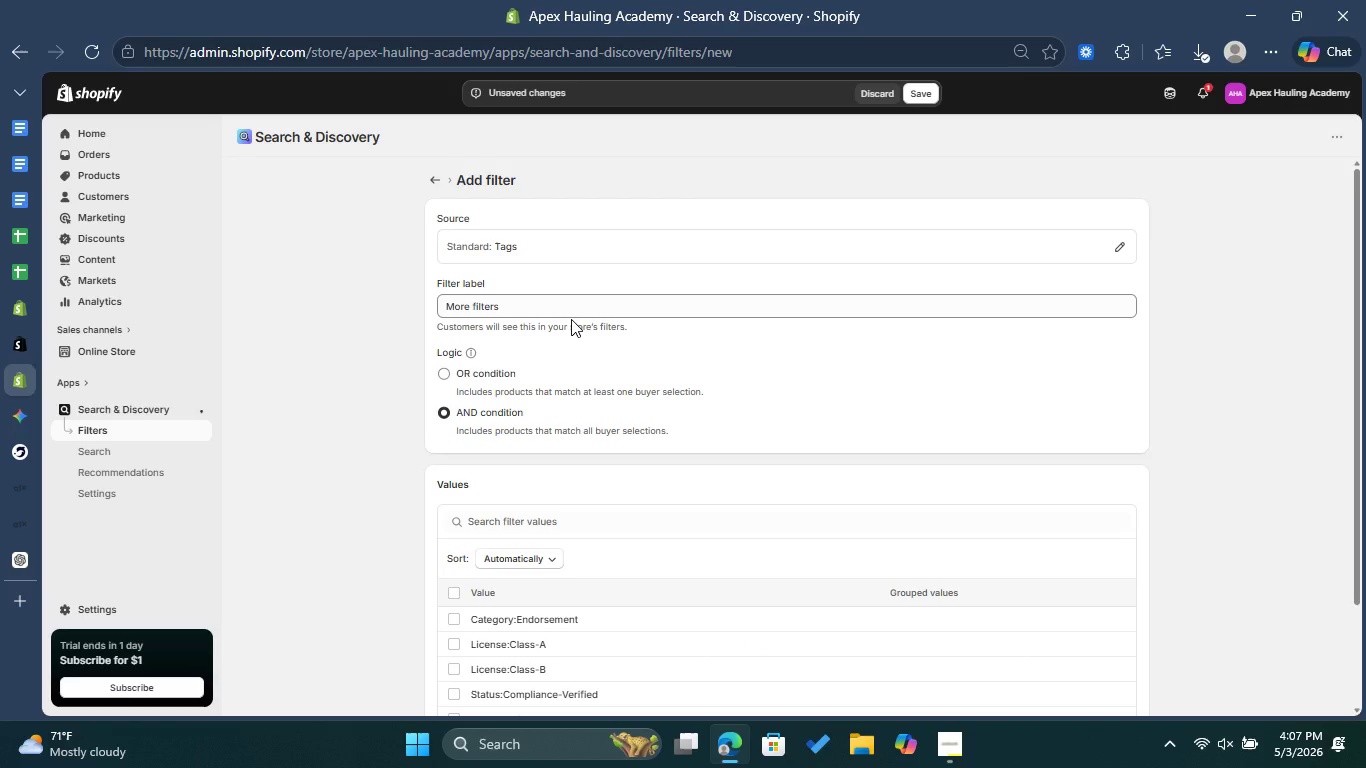 
wait(7.19)
 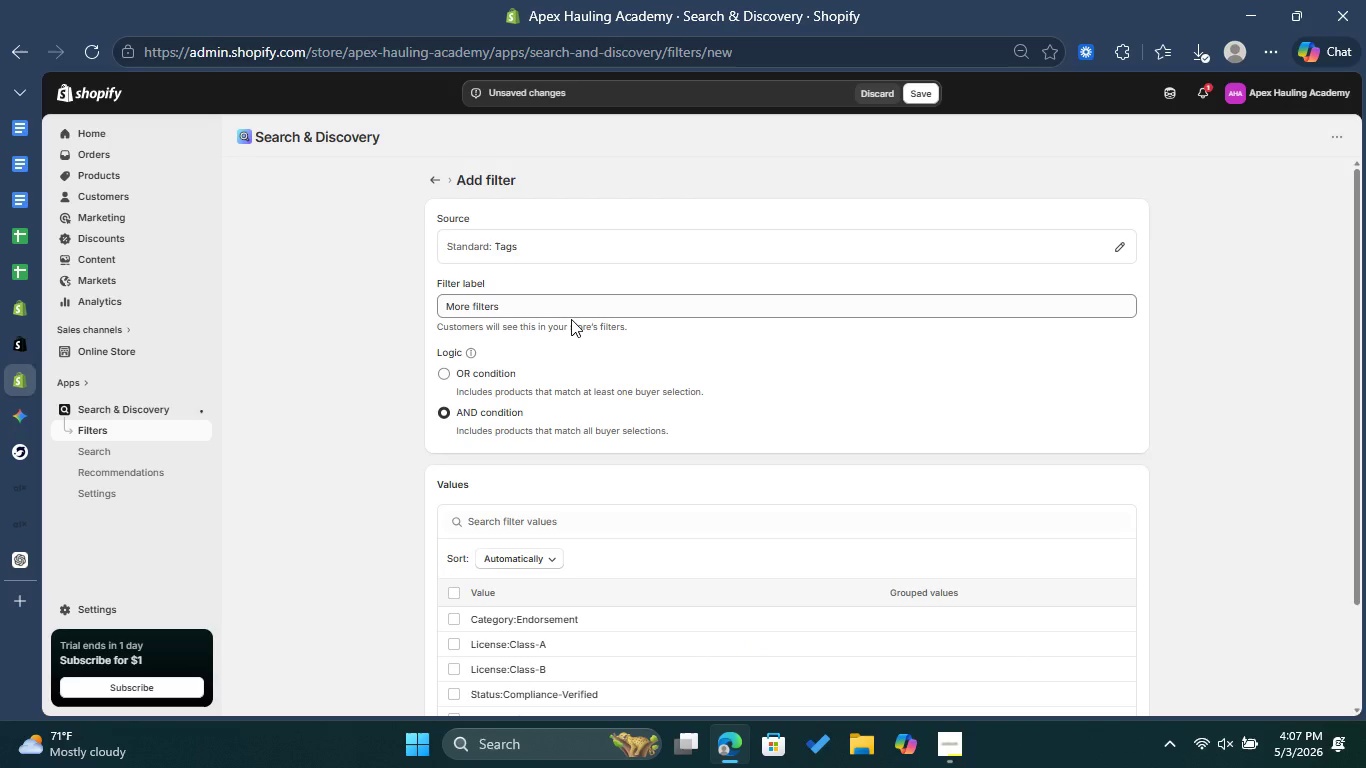 
left_click([552, 249])
 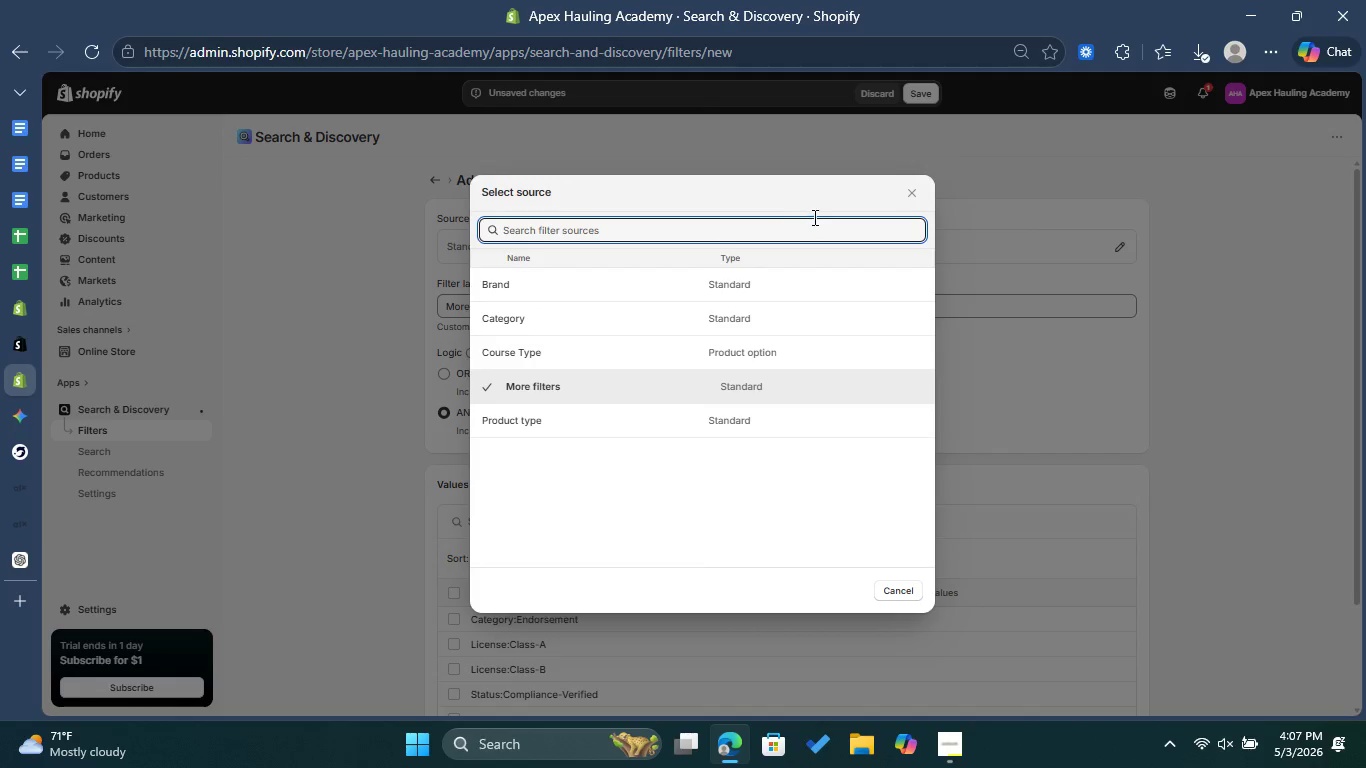 
left_click([915, 194])
 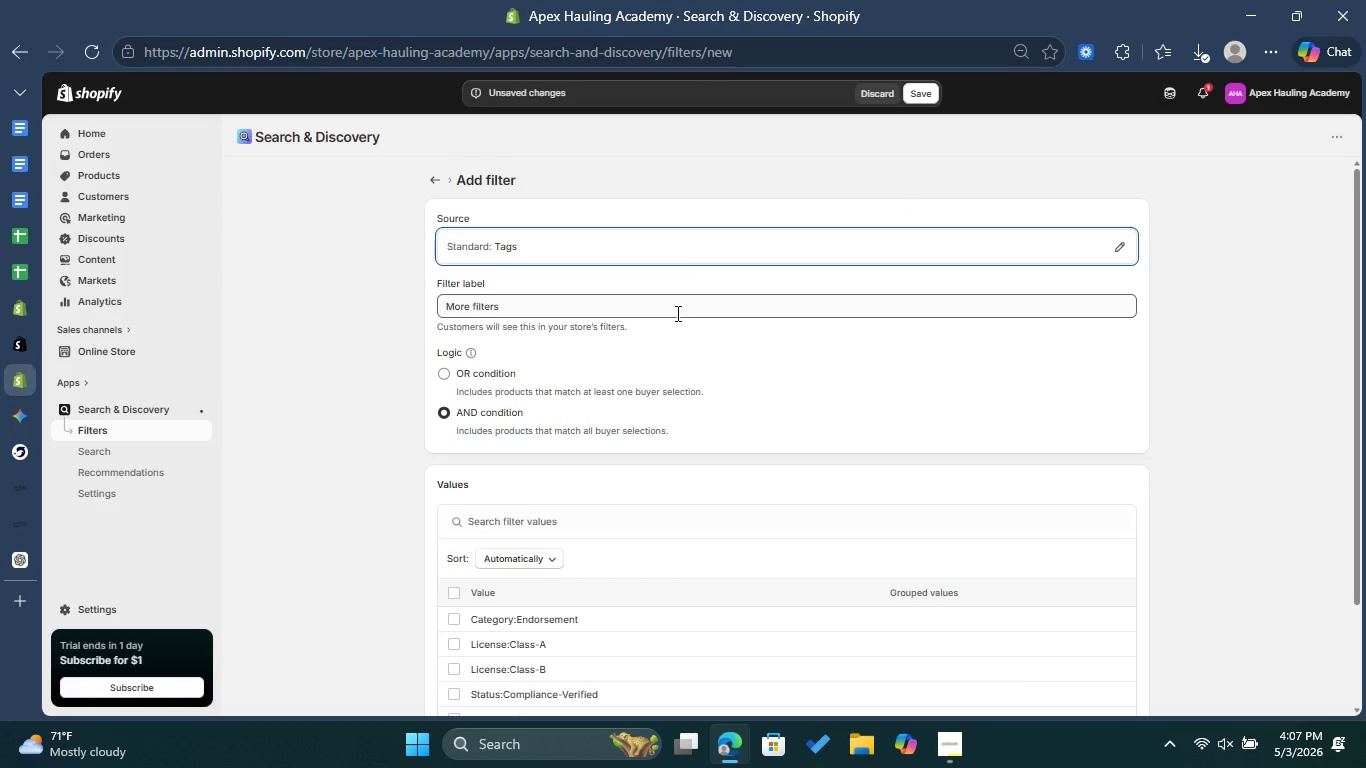 
left_click([676, 313])
 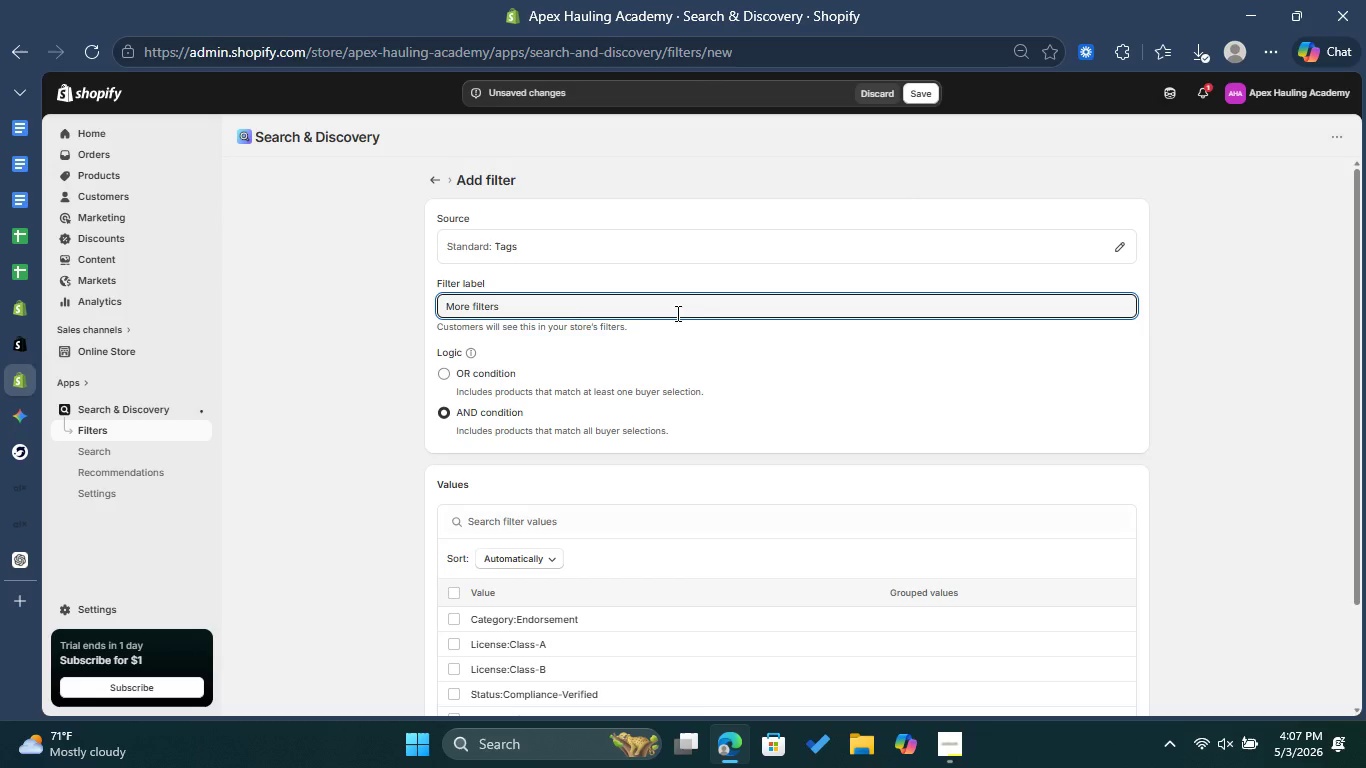 
left_click_drag(start_coordinate=[676, 313], to_coordinate=[415, 299])
 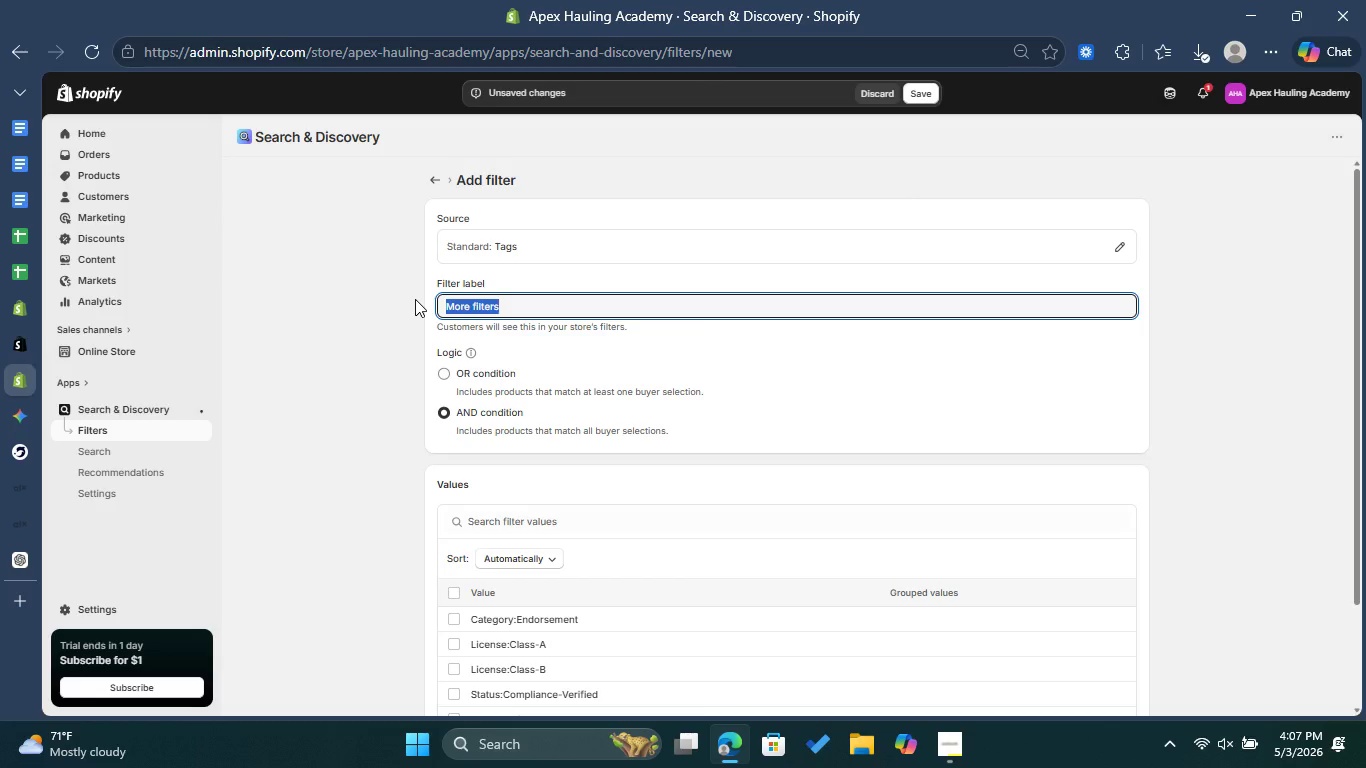 
type(Licence Class)
 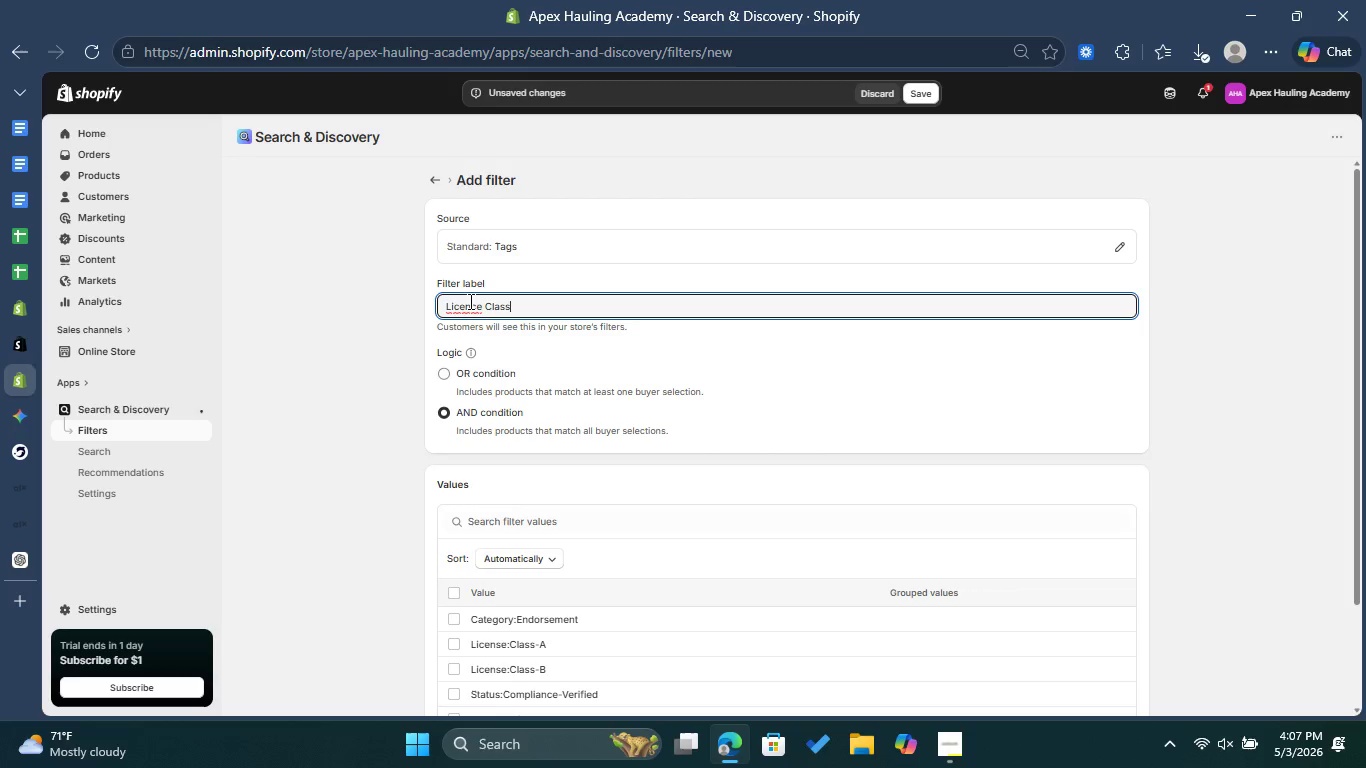 
left_click([462, 310])
 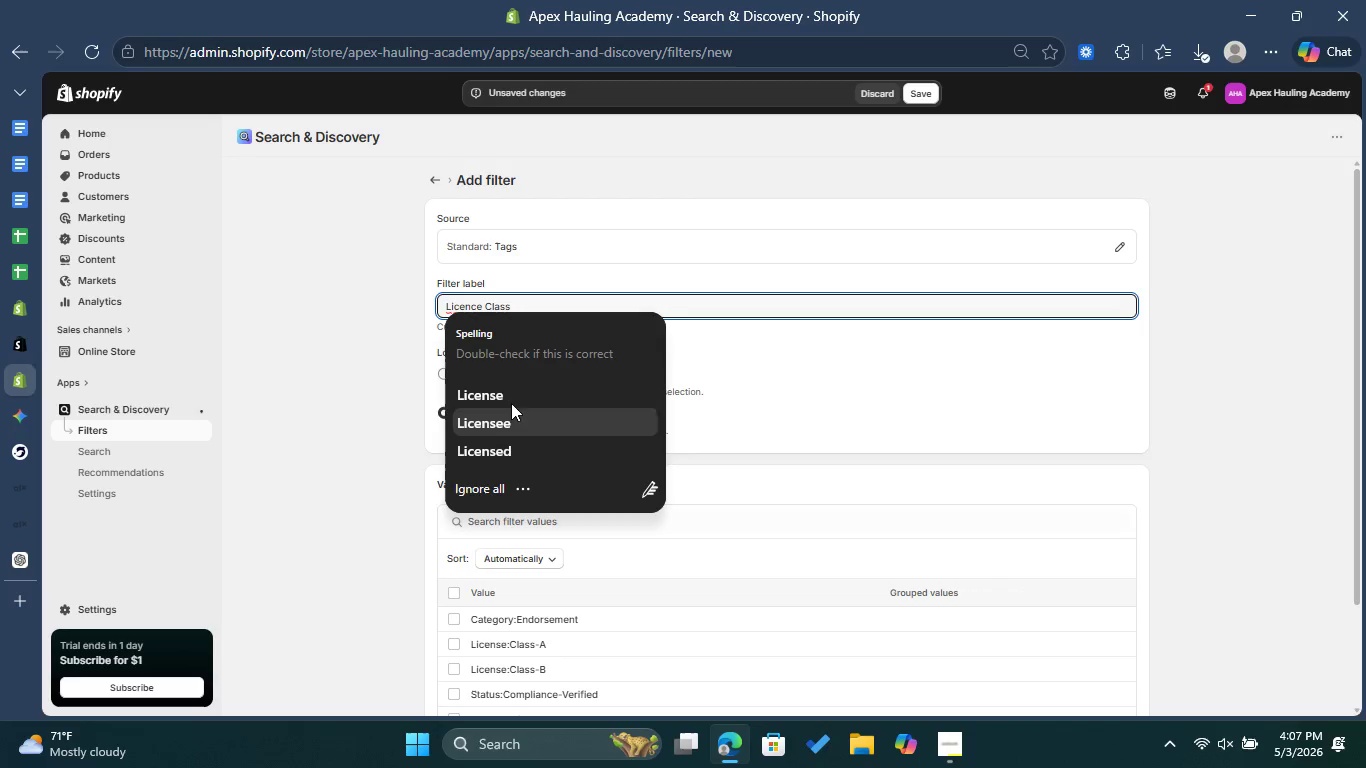 
left_click([513, 396])
 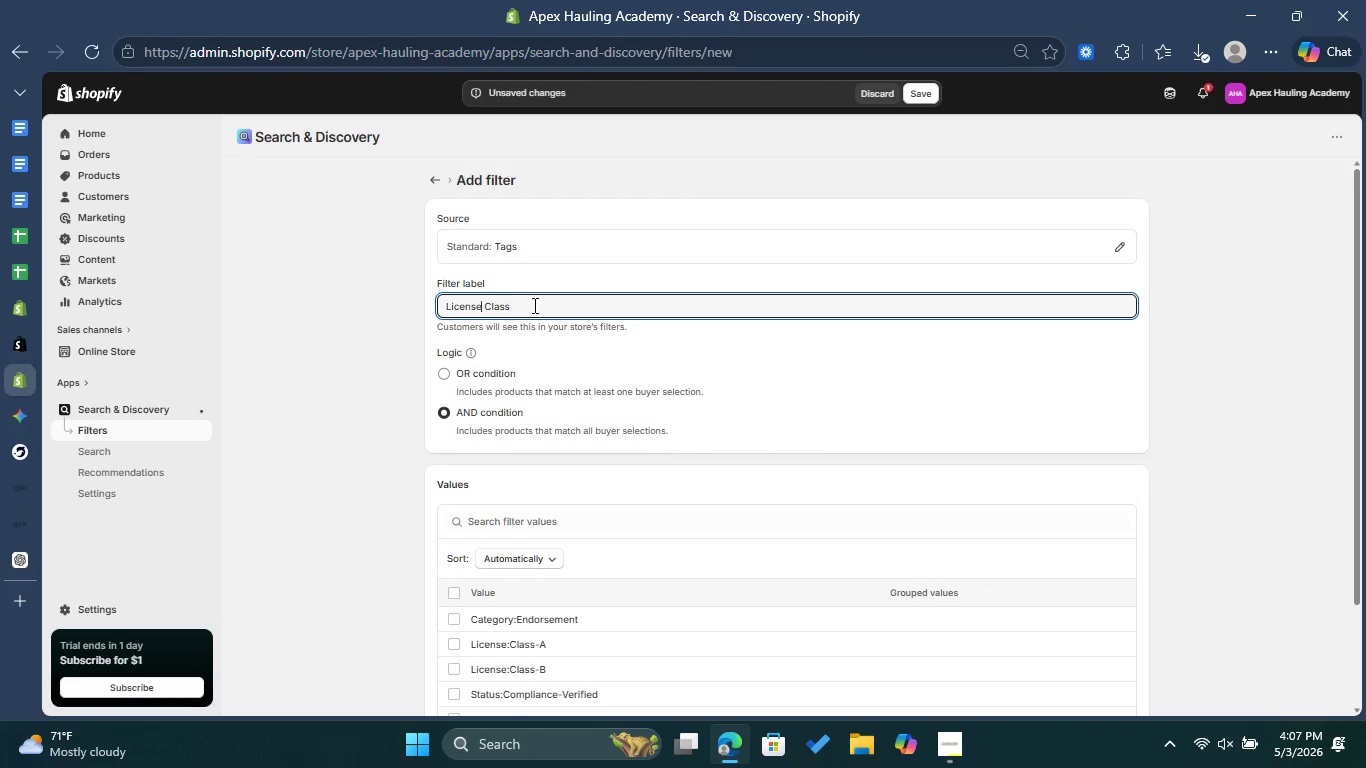 
left_click([533, 305])
 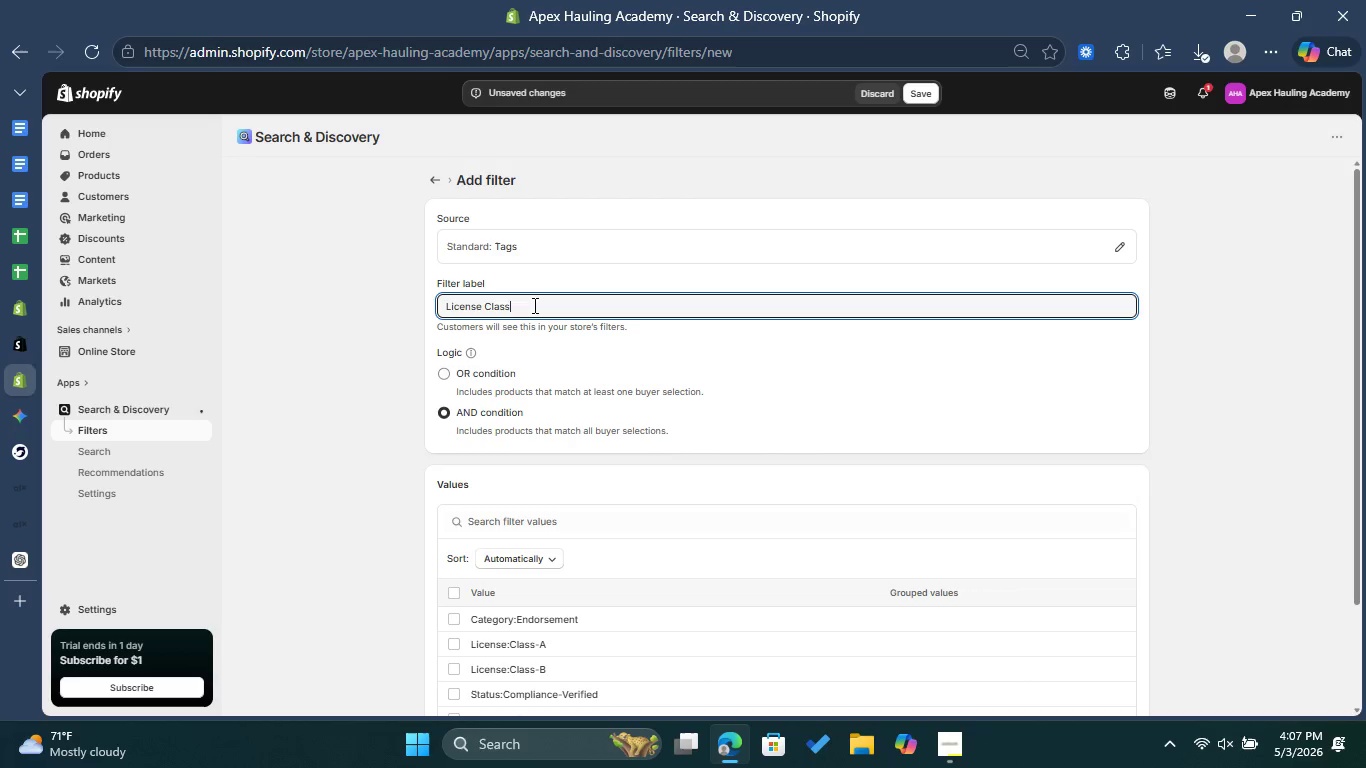 
wait(9.55)
 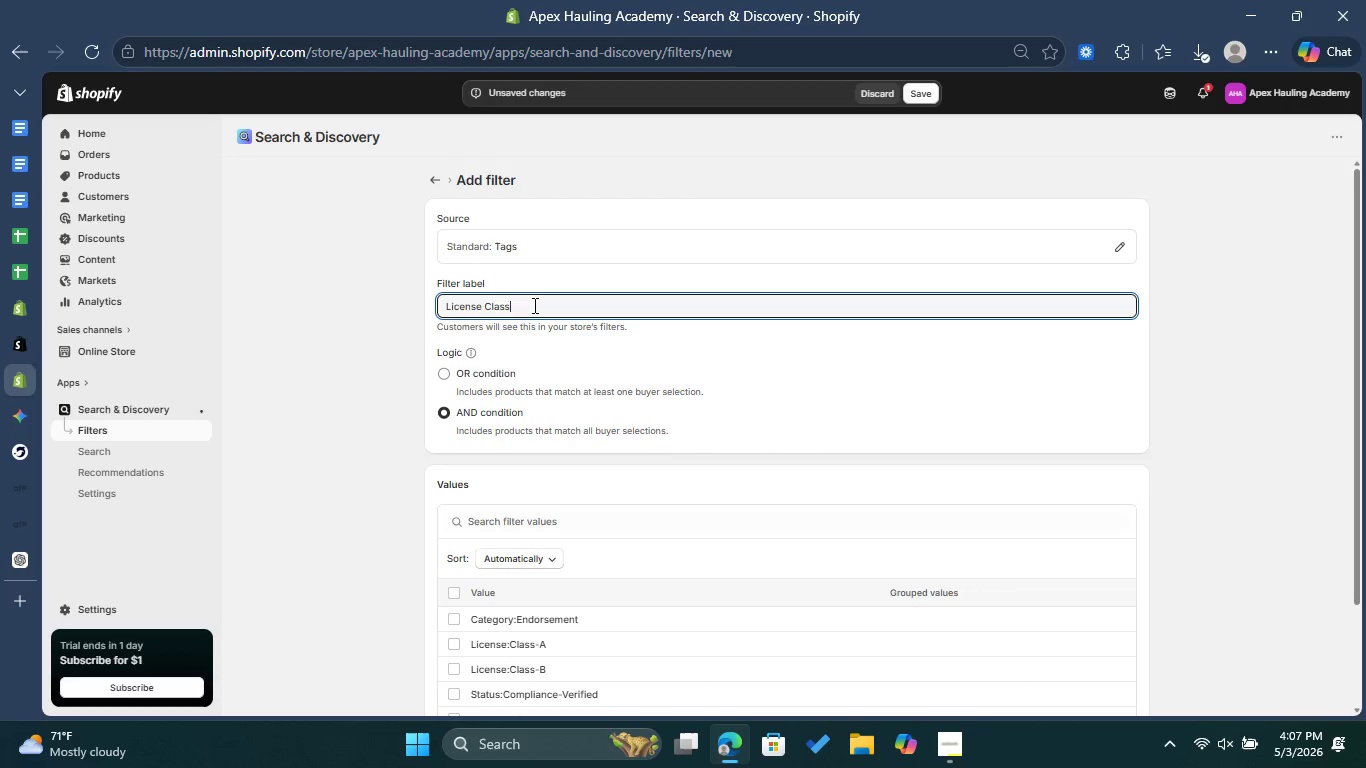 
scroll: coordinate [554, 465], scroll_direction: down, amount: 1.0
 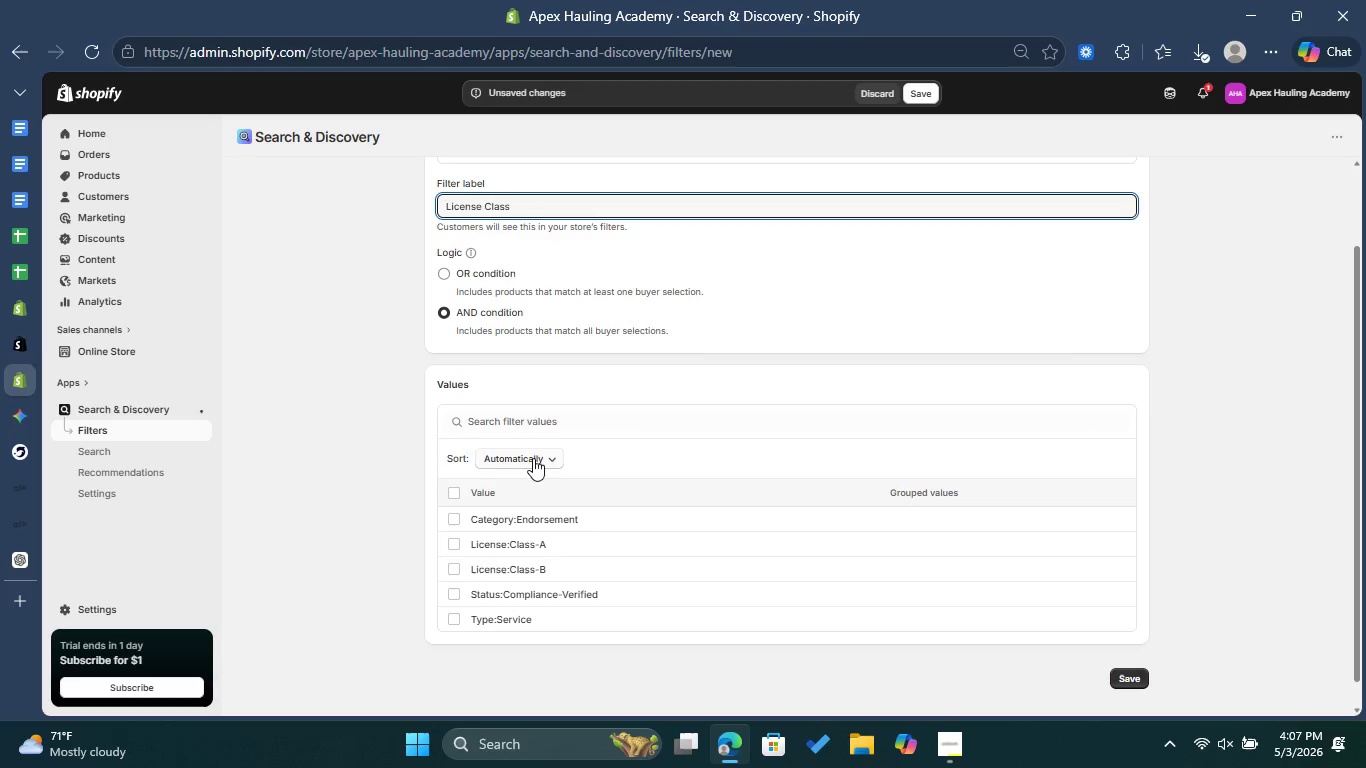 
left_click([533, 459])
 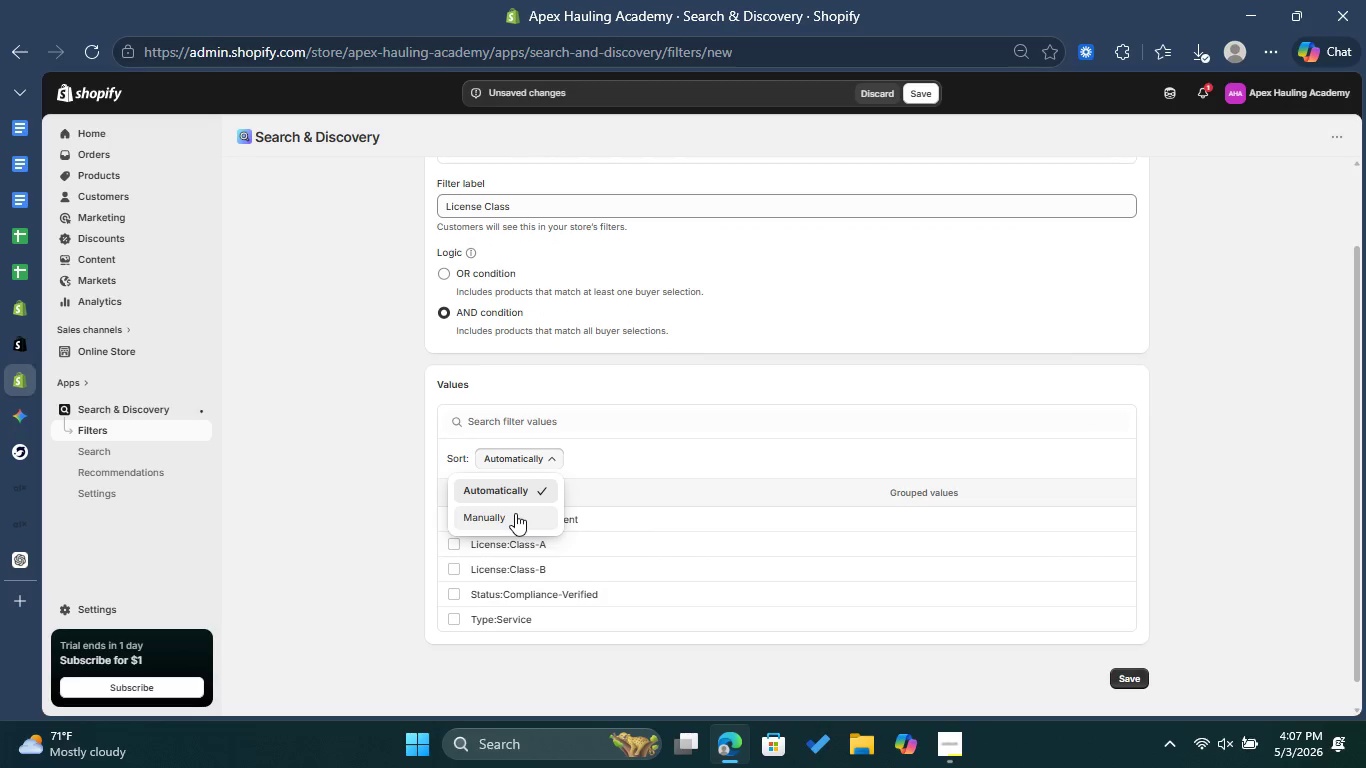 
left_click([515, 513])
 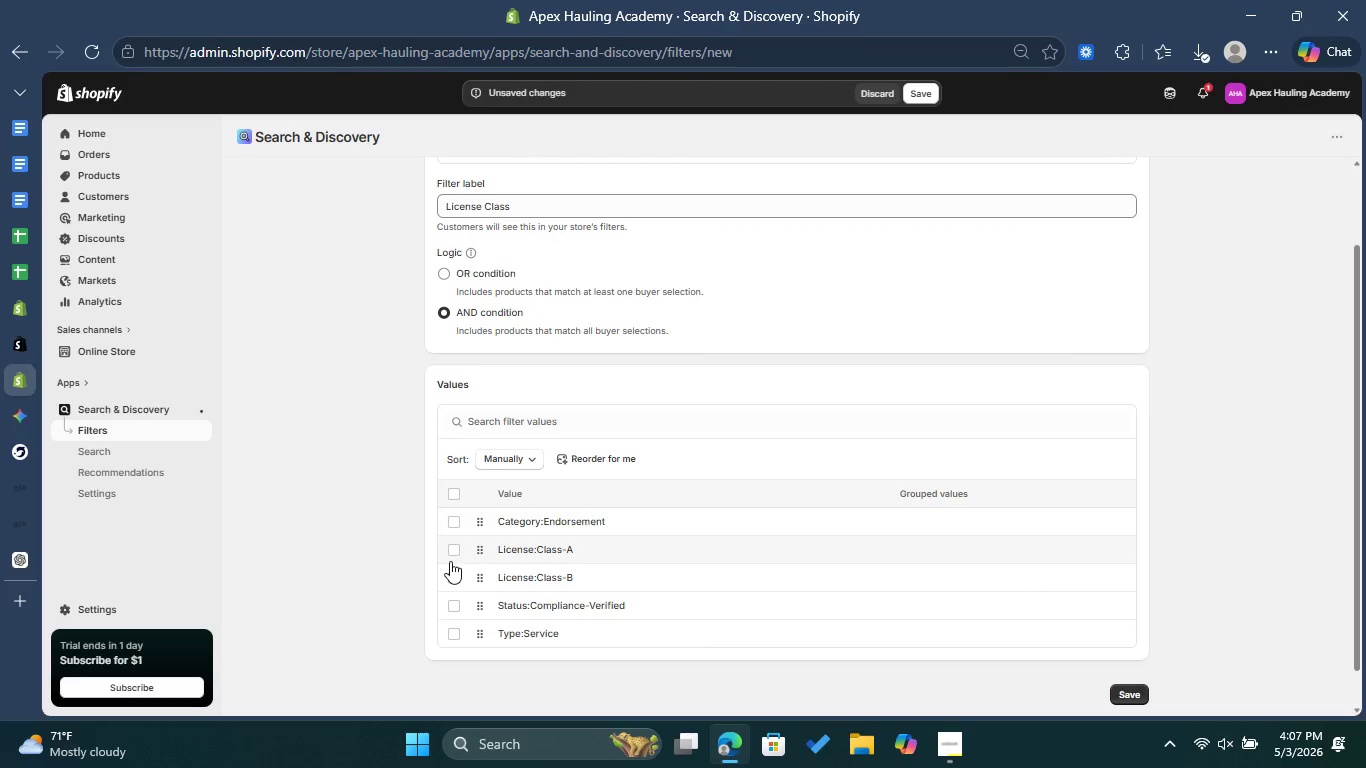 
left_click([453, 546])
 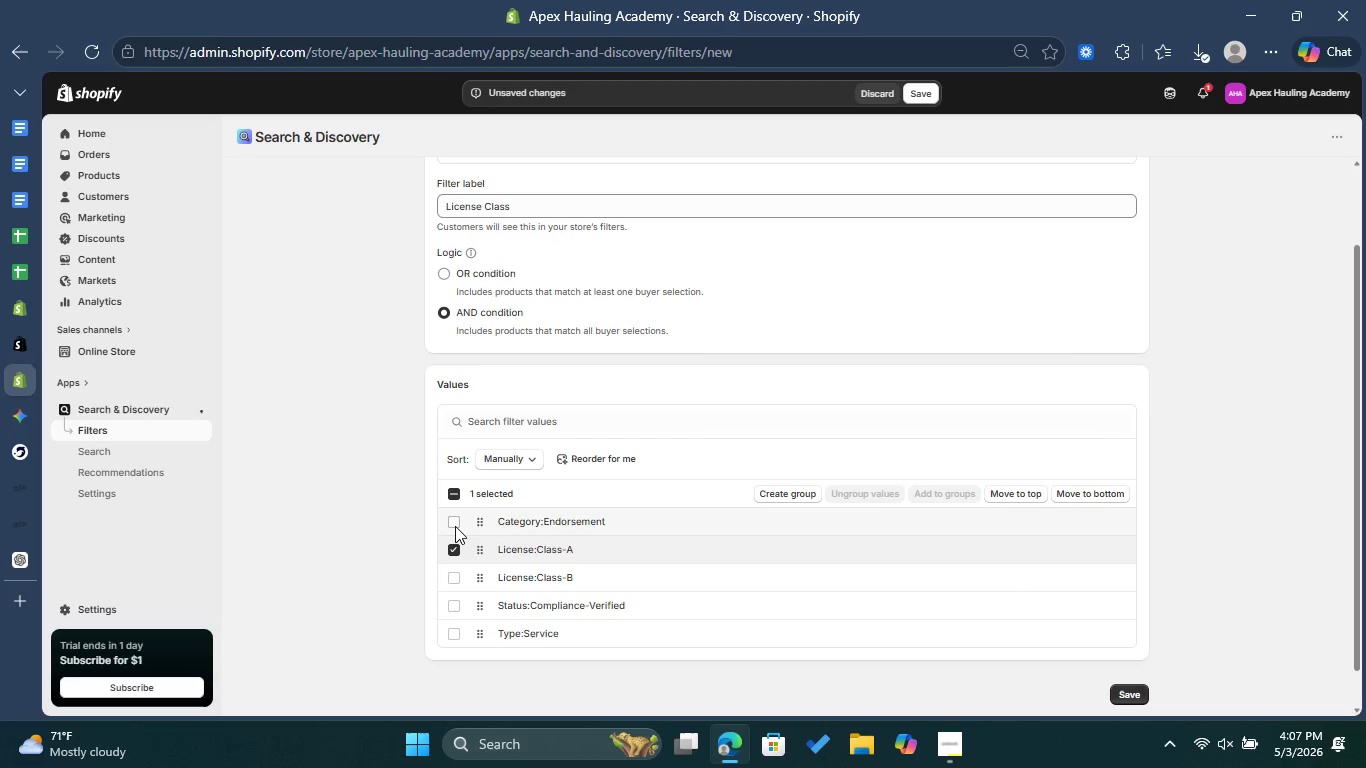 
left_click([455, 526])
 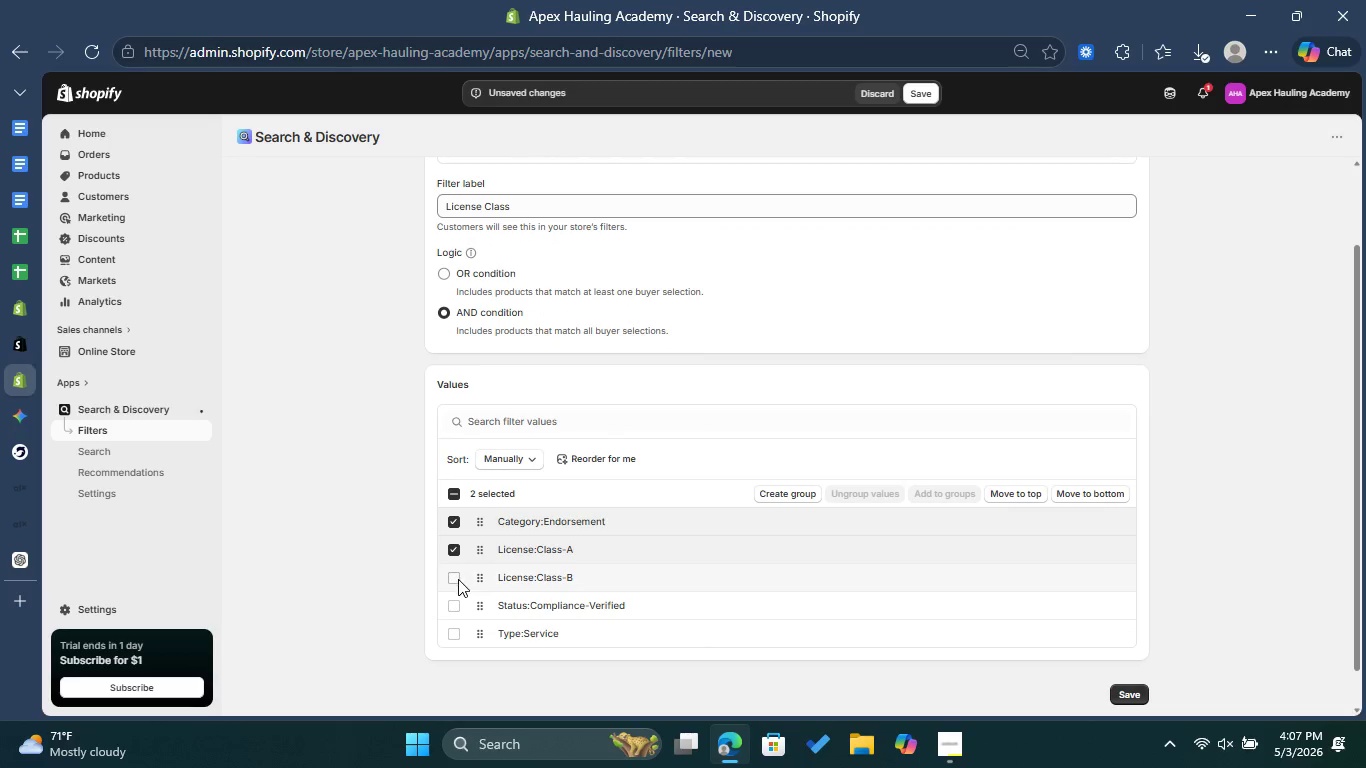 
left_click_drag(start_coordinate=[458, 579], to_coordinate=[453, 577])
 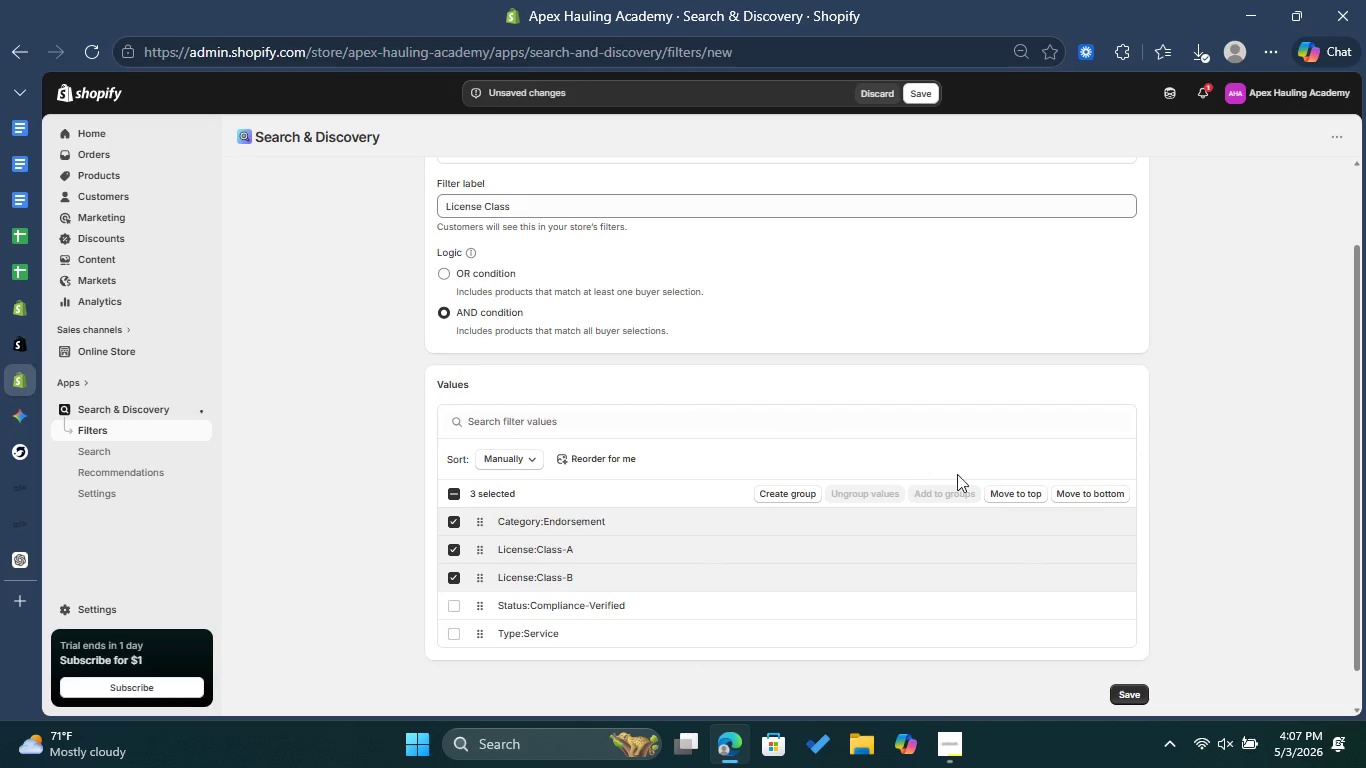 
left_click([1138, 691])
 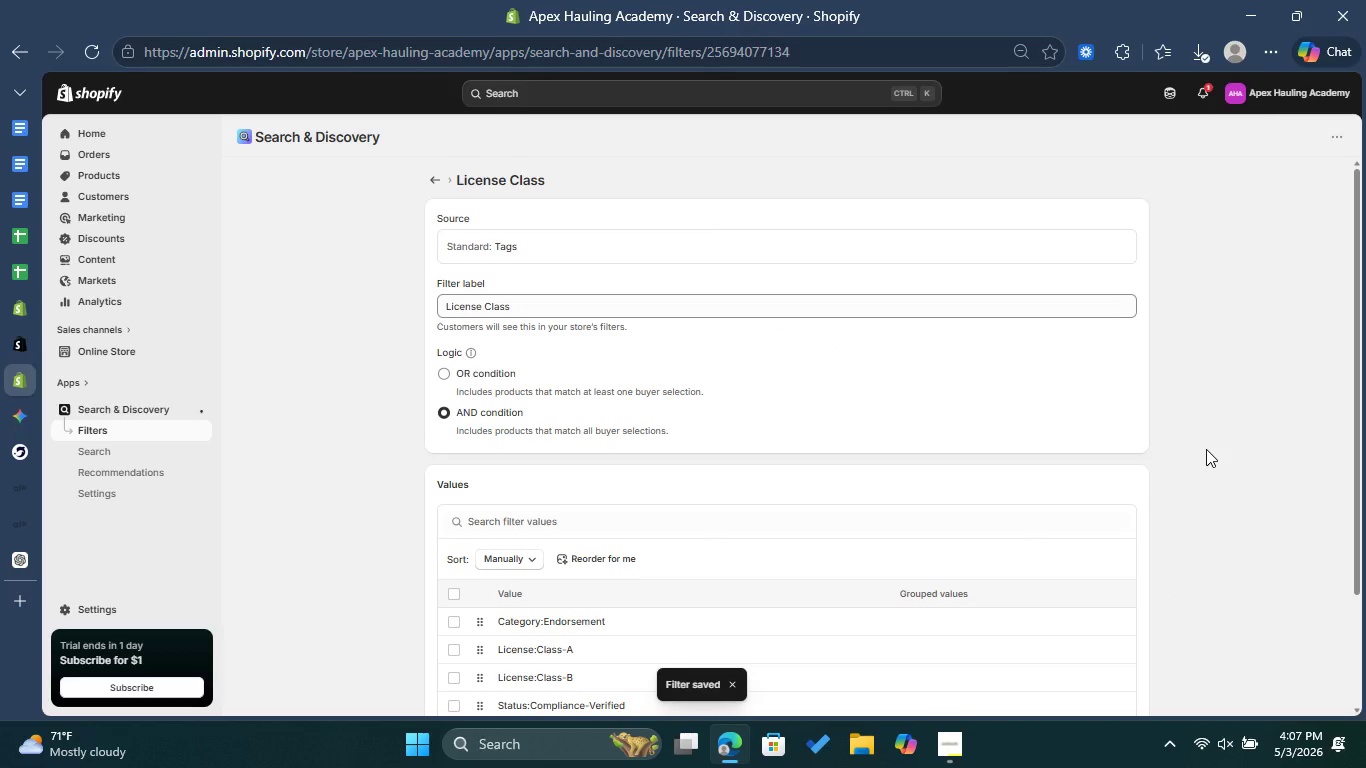 
wait(6.81)
 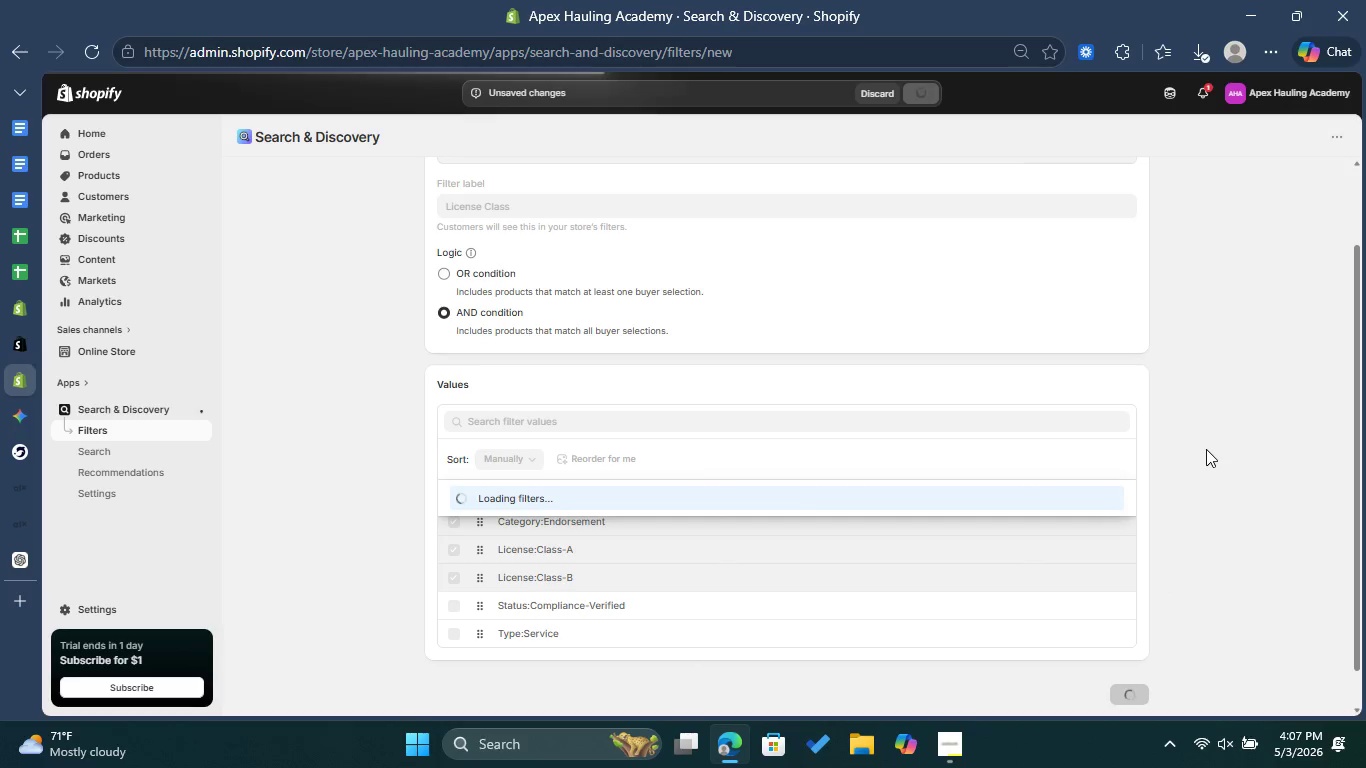 
scroll: coordinate [901, 374], scroll_direction: down, amount: 1.0
 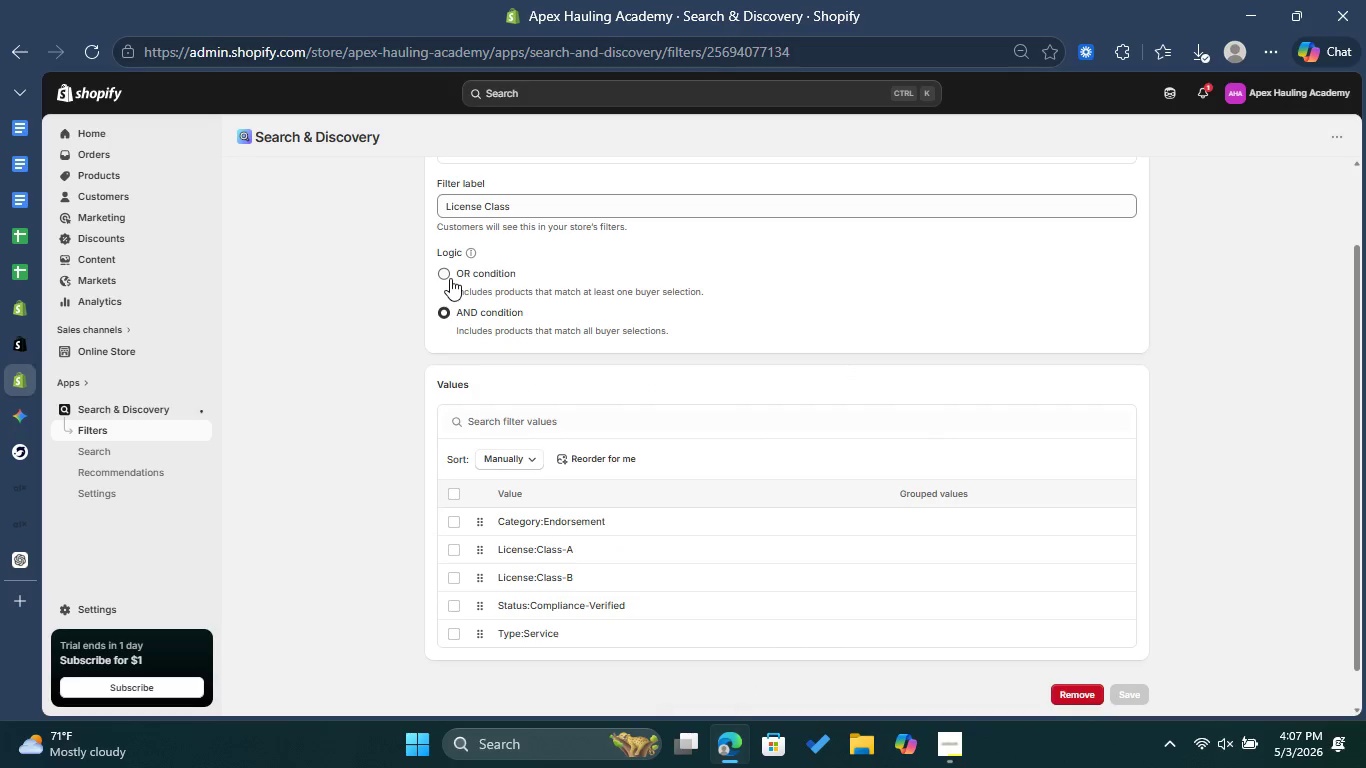 
scroll: coordinate [521, 314], scroll_direction: up, amount: 3.0
 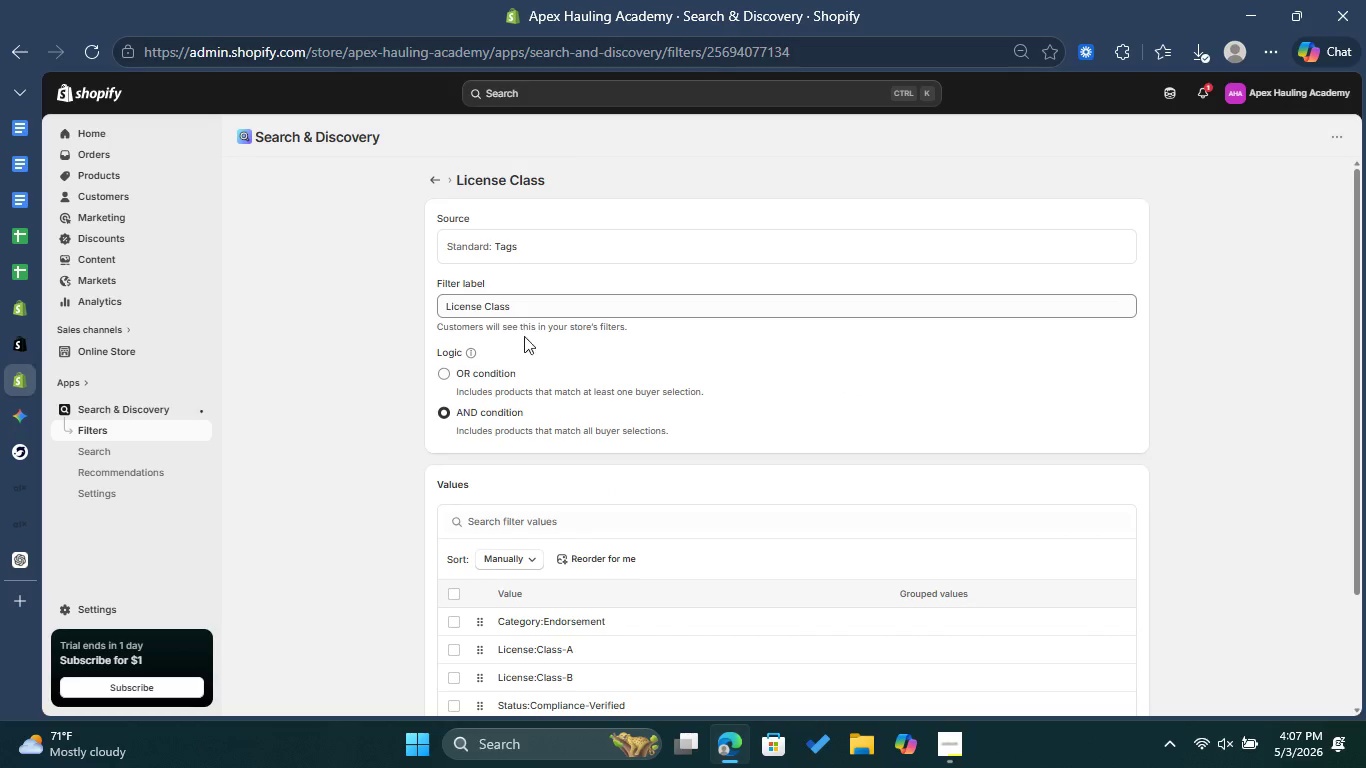 
scroll: coordinate [529, 358], scroll_direction: down, amount: 1.0
 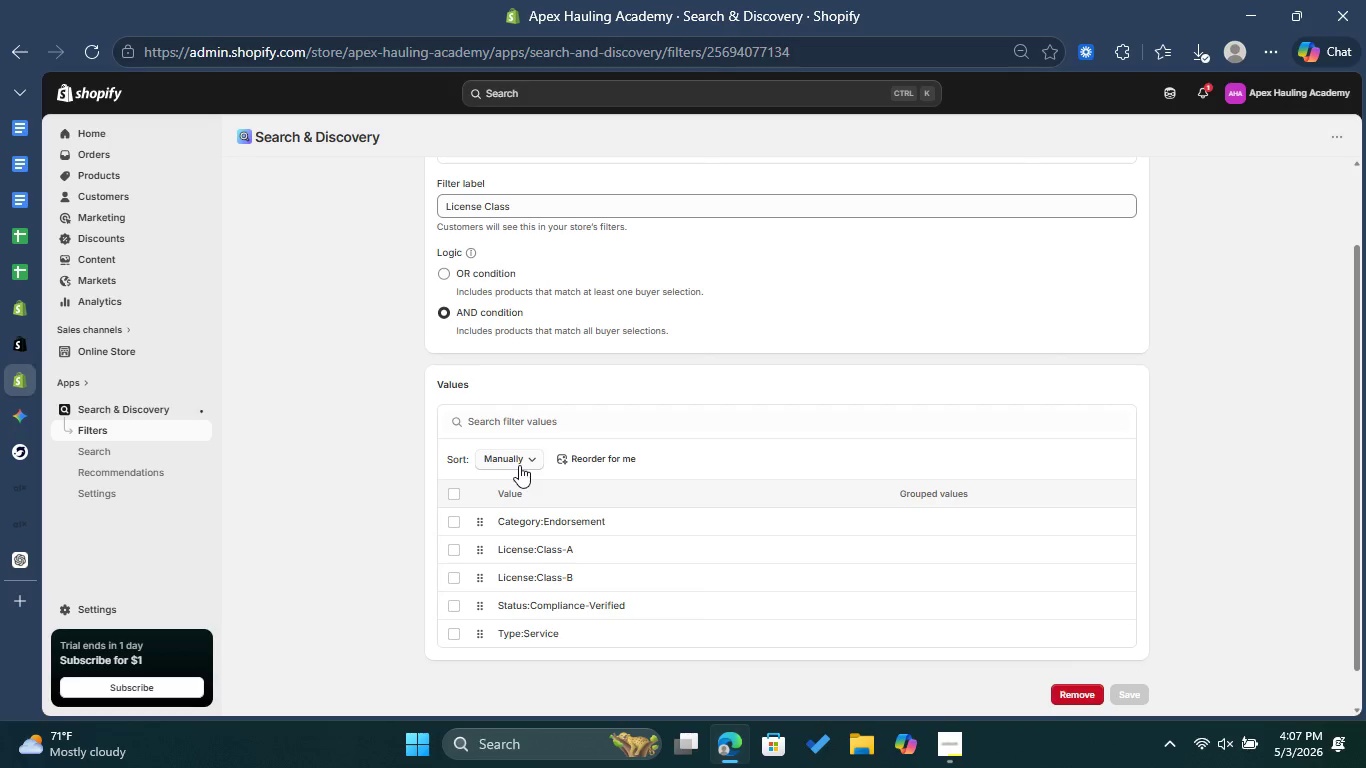 
left_click([519, 465])
 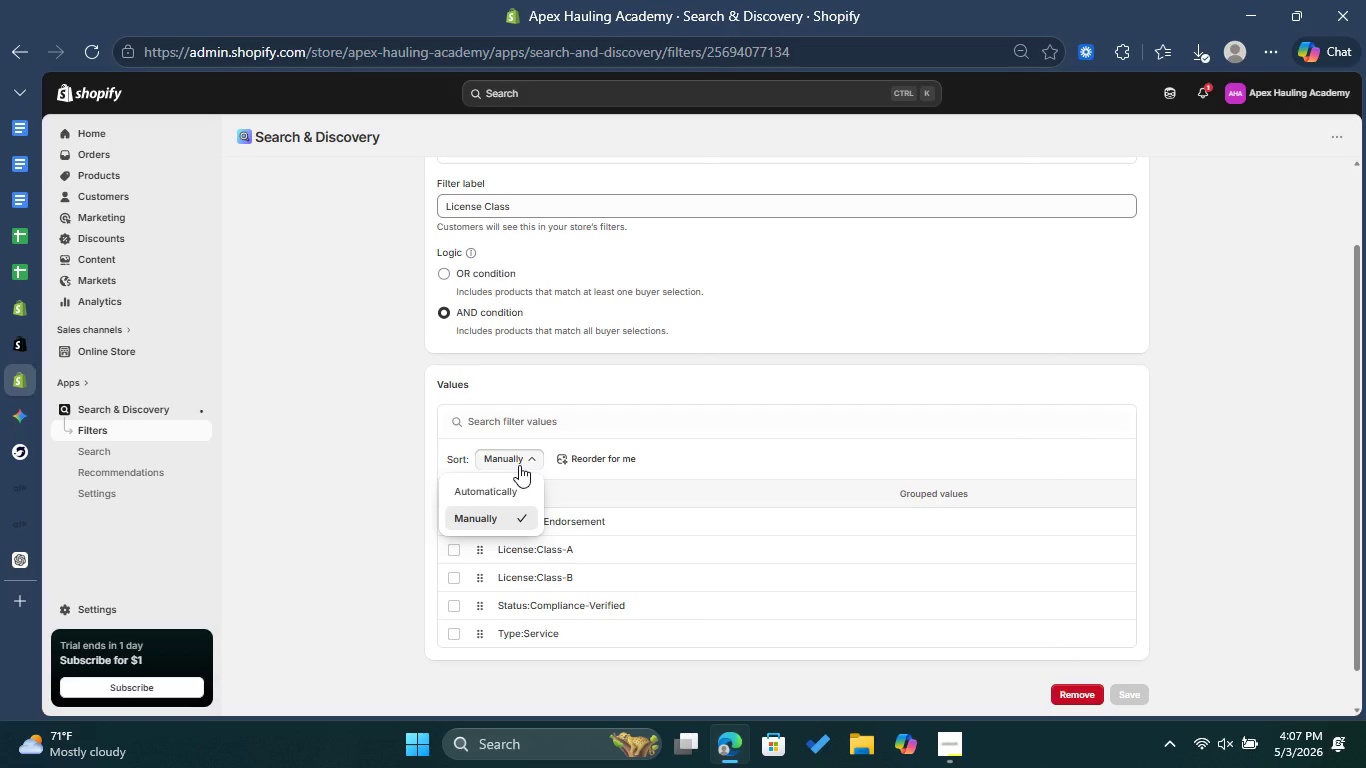 
left_click([519, 465])
 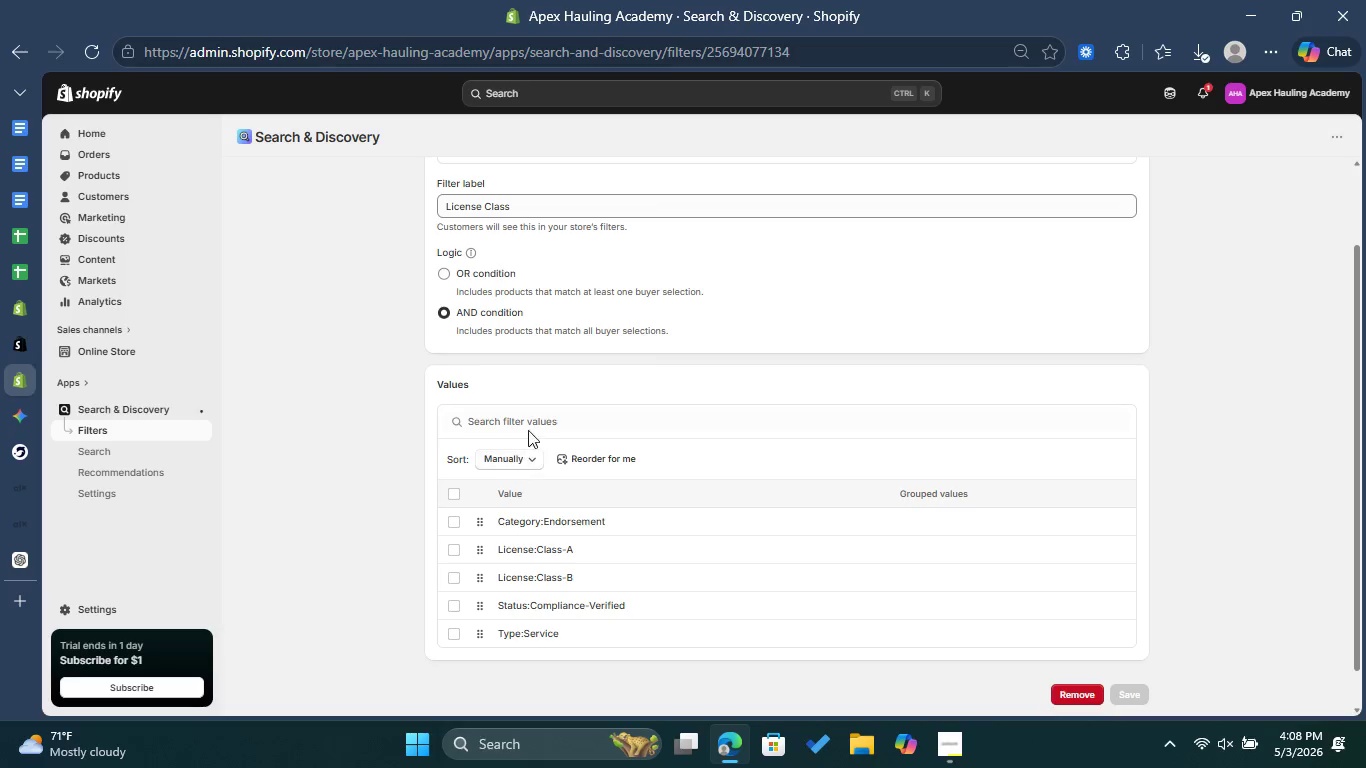 
wait(5.62)
 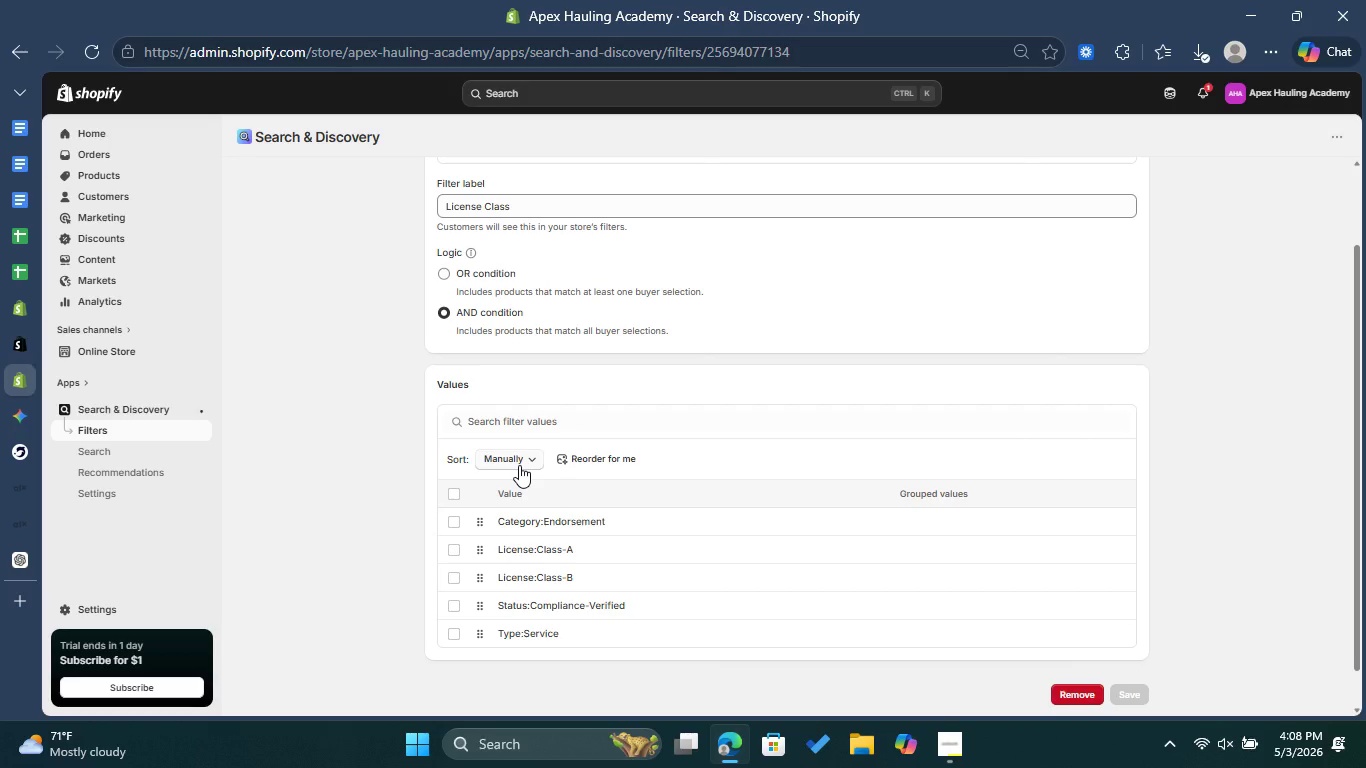 
left_click([24, 309])
 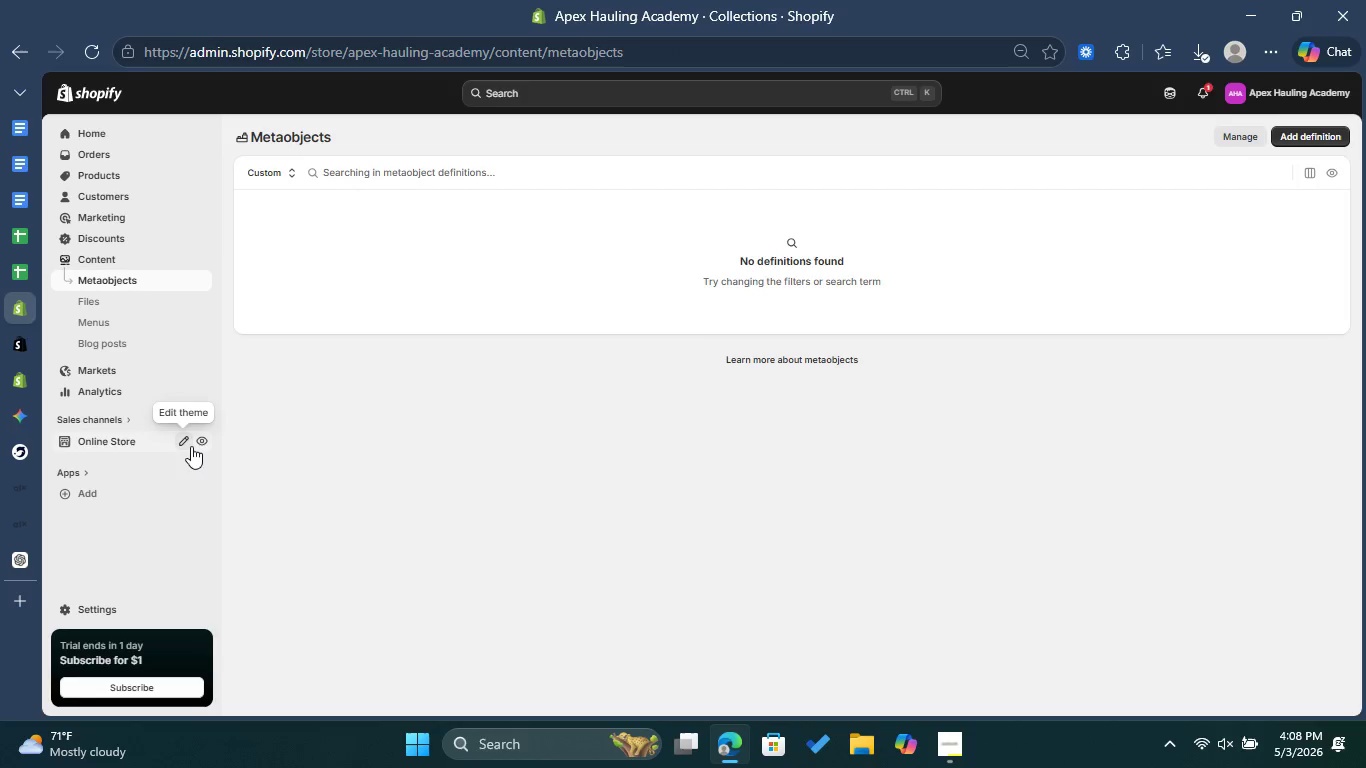 
left_click([200, 443])
 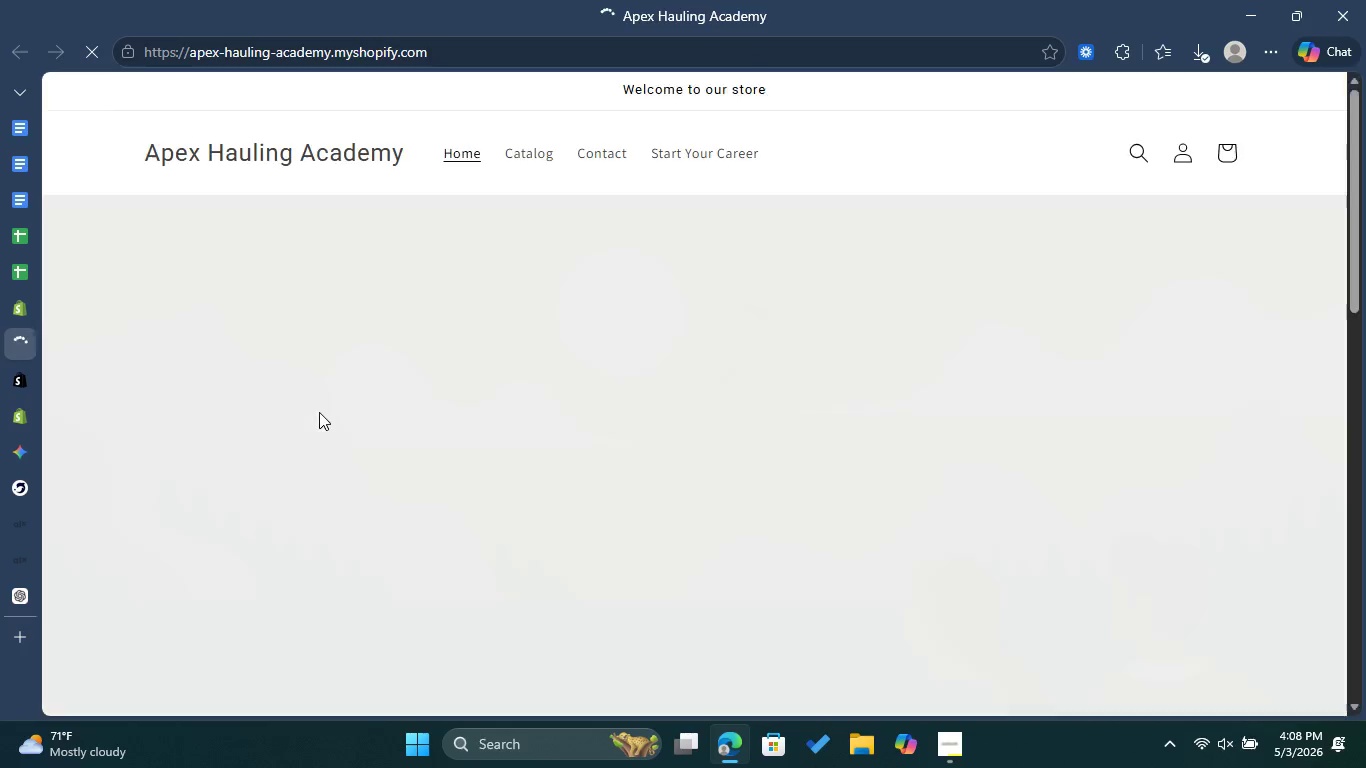 
wait(5.03)
 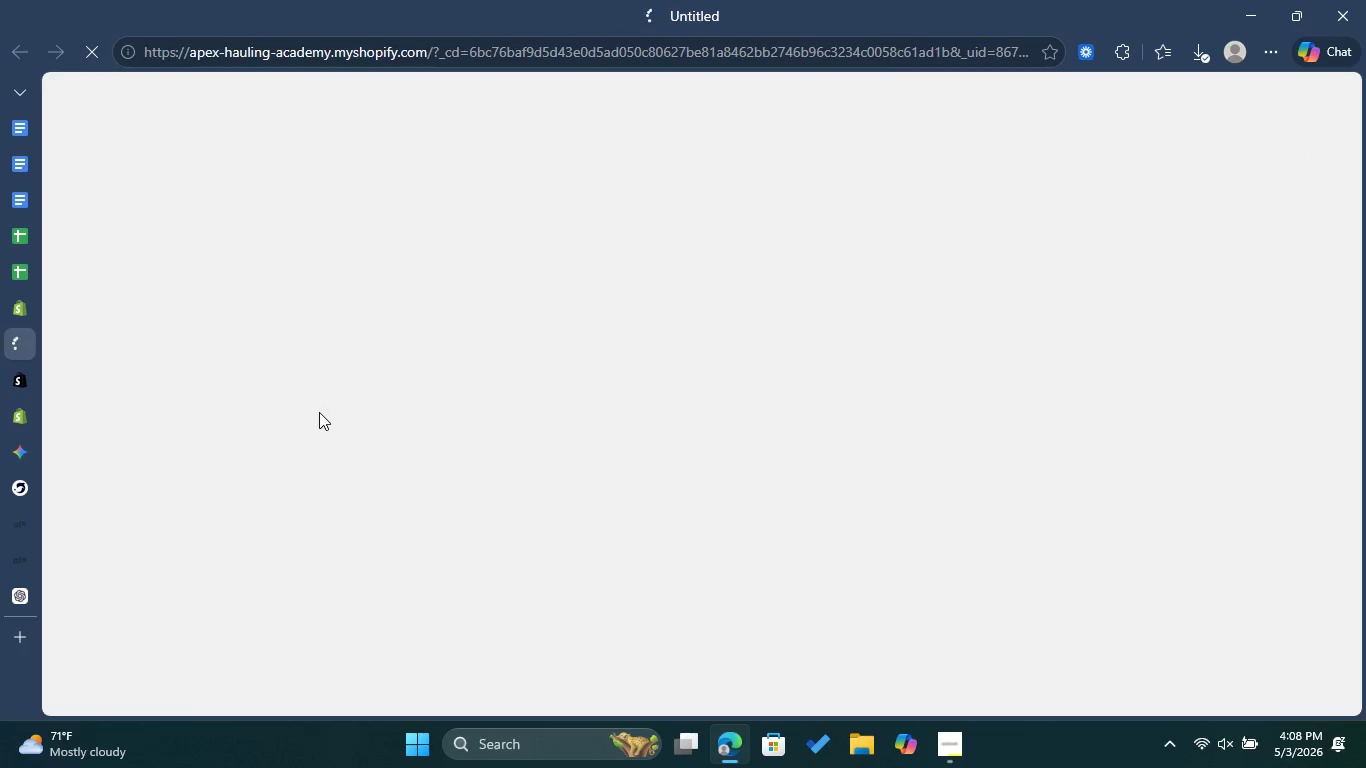 
scroll: coordinate [578, 367], scroll_direction: down, amount: 3.0
 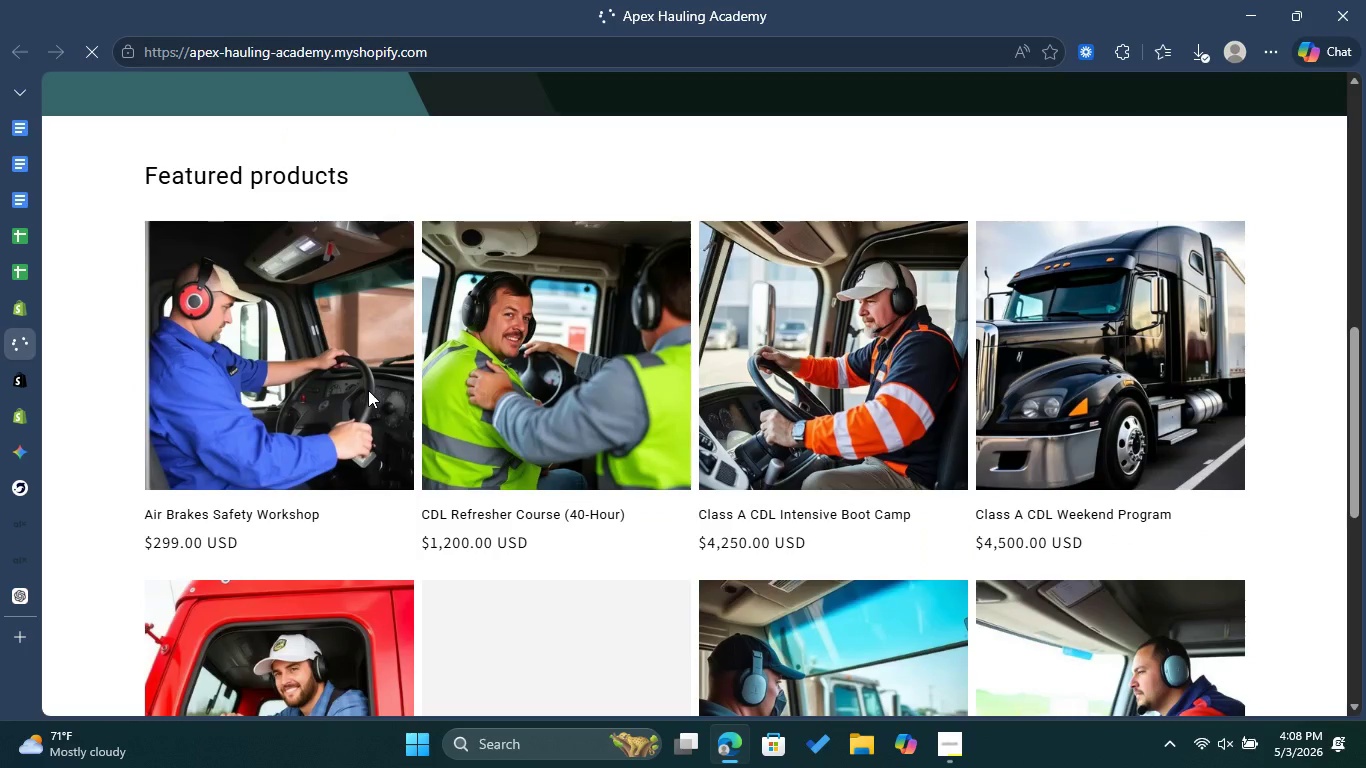 
left_click([356, 393])
 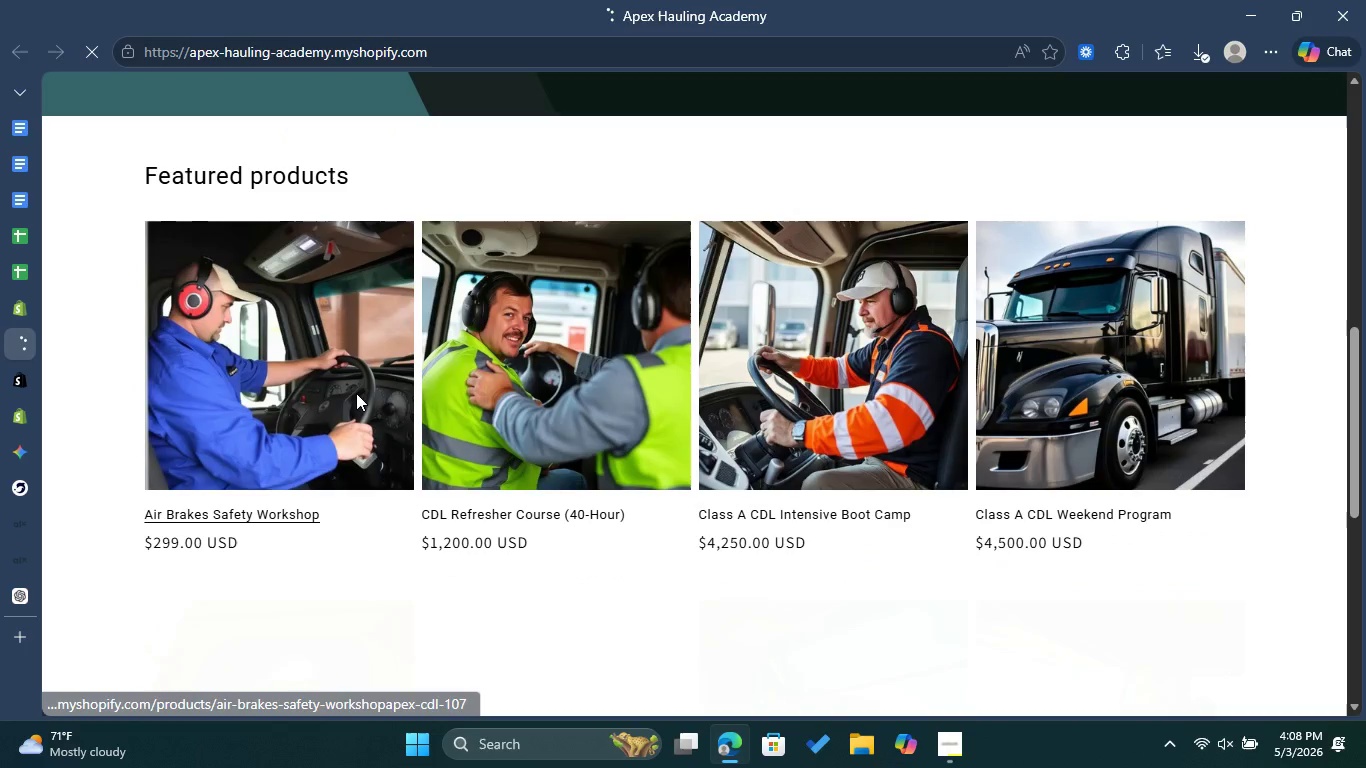 
scroll: coordinate [567, 397], scroll_direction: down, amount: 5.0
 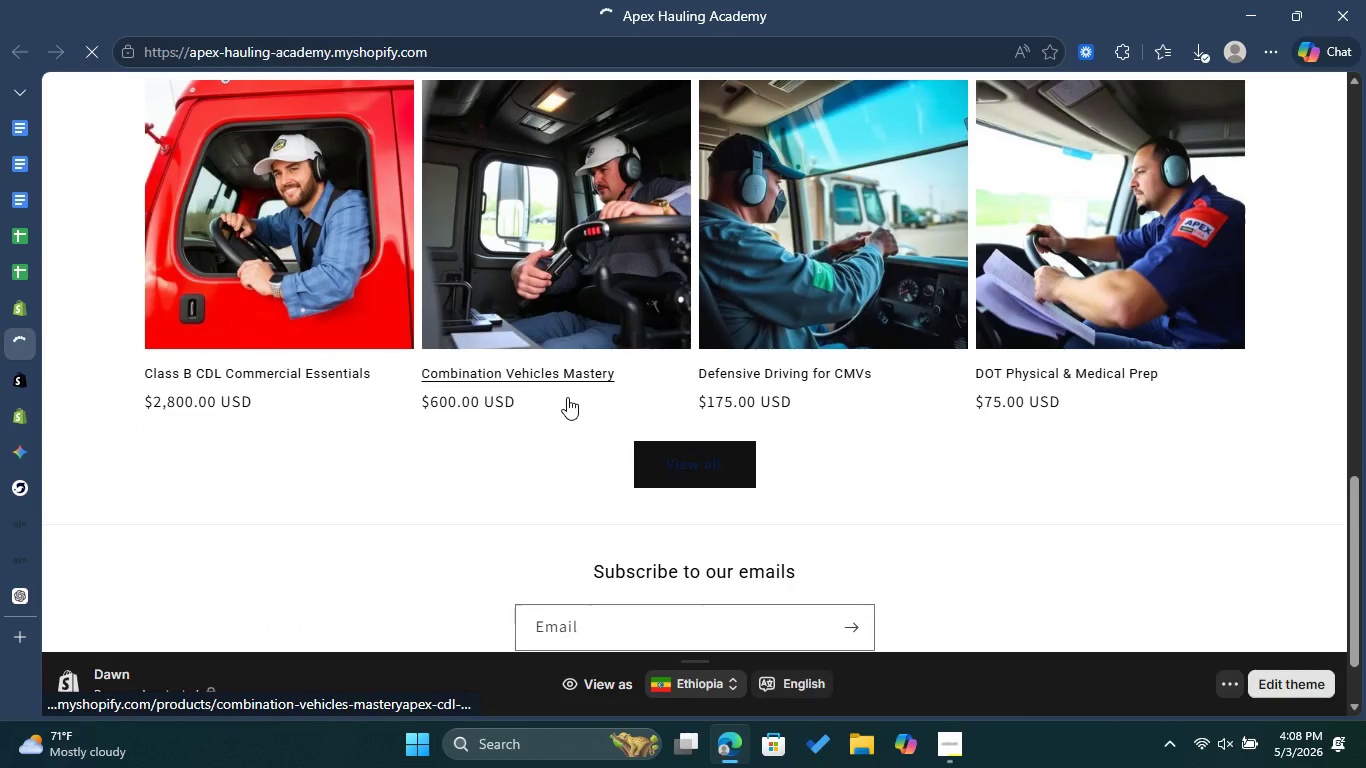 
scroll: coordinate [567, 397], scroll_direction: up, amount: 10.0
 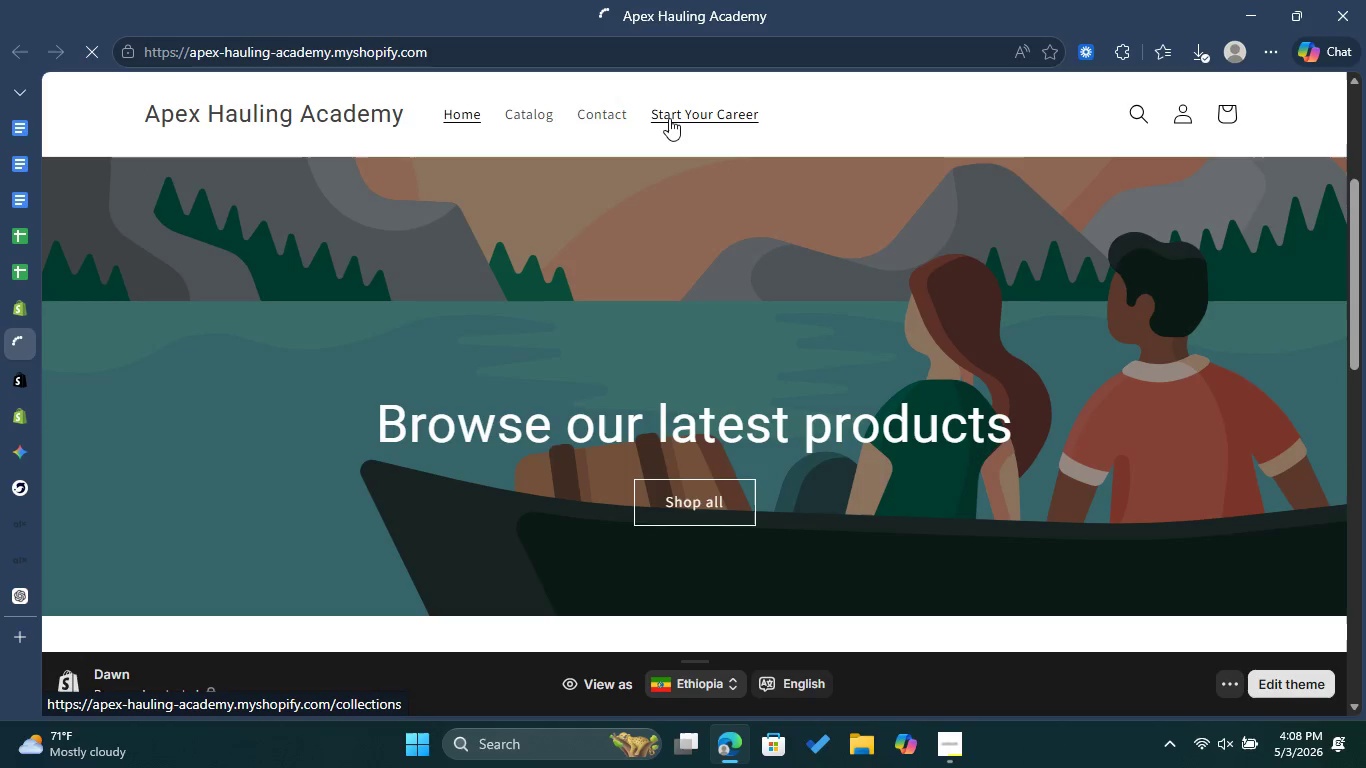 
left_click([669, 118])
 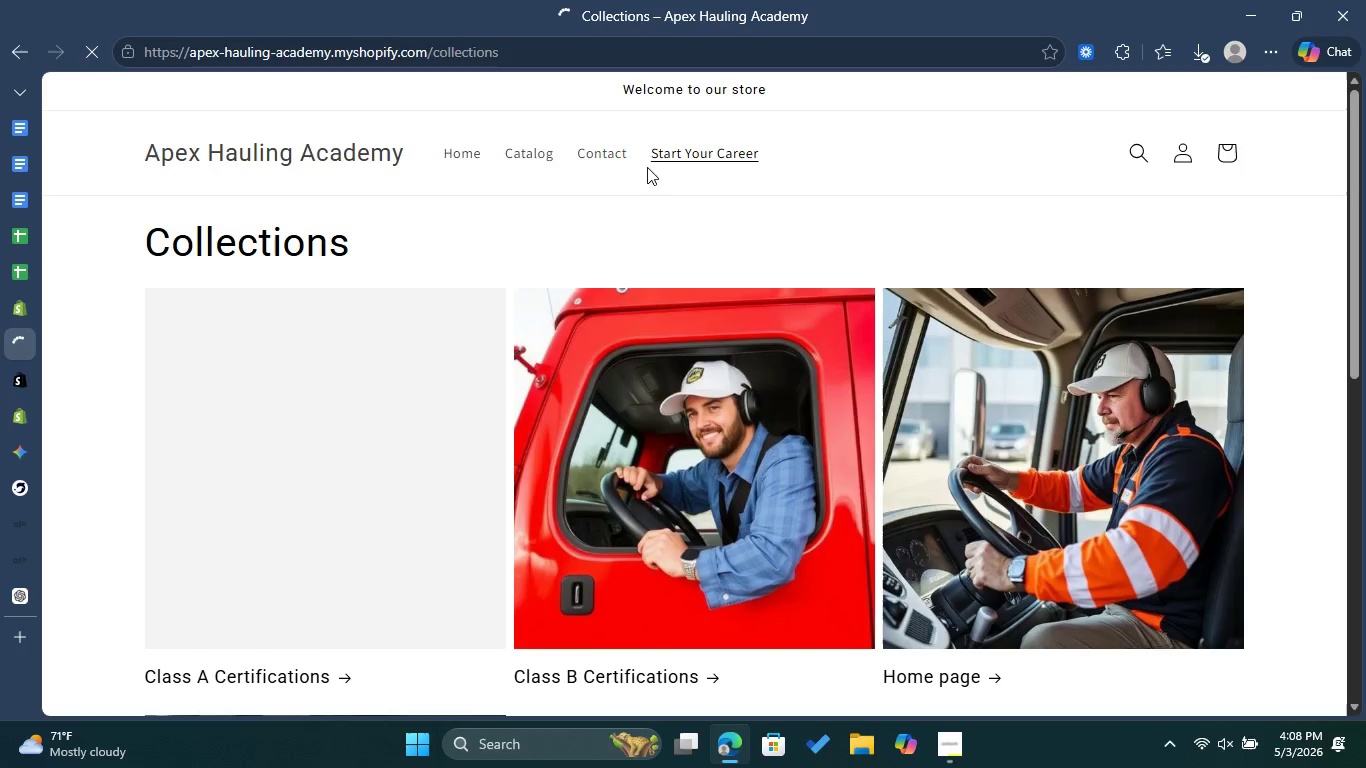 
scroll: coordinate [406, 399], scroll_direction: down, amount: 2.0
 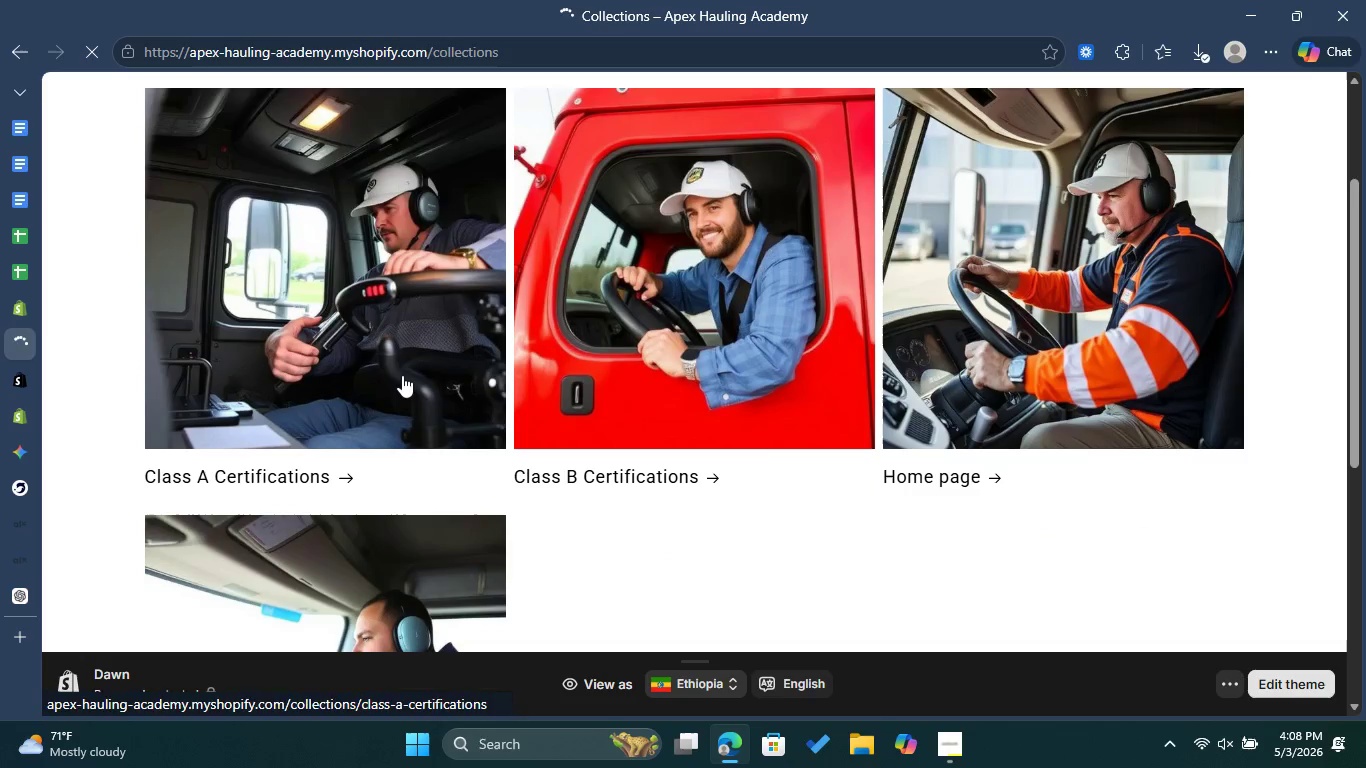 
left_click([402, 375])
 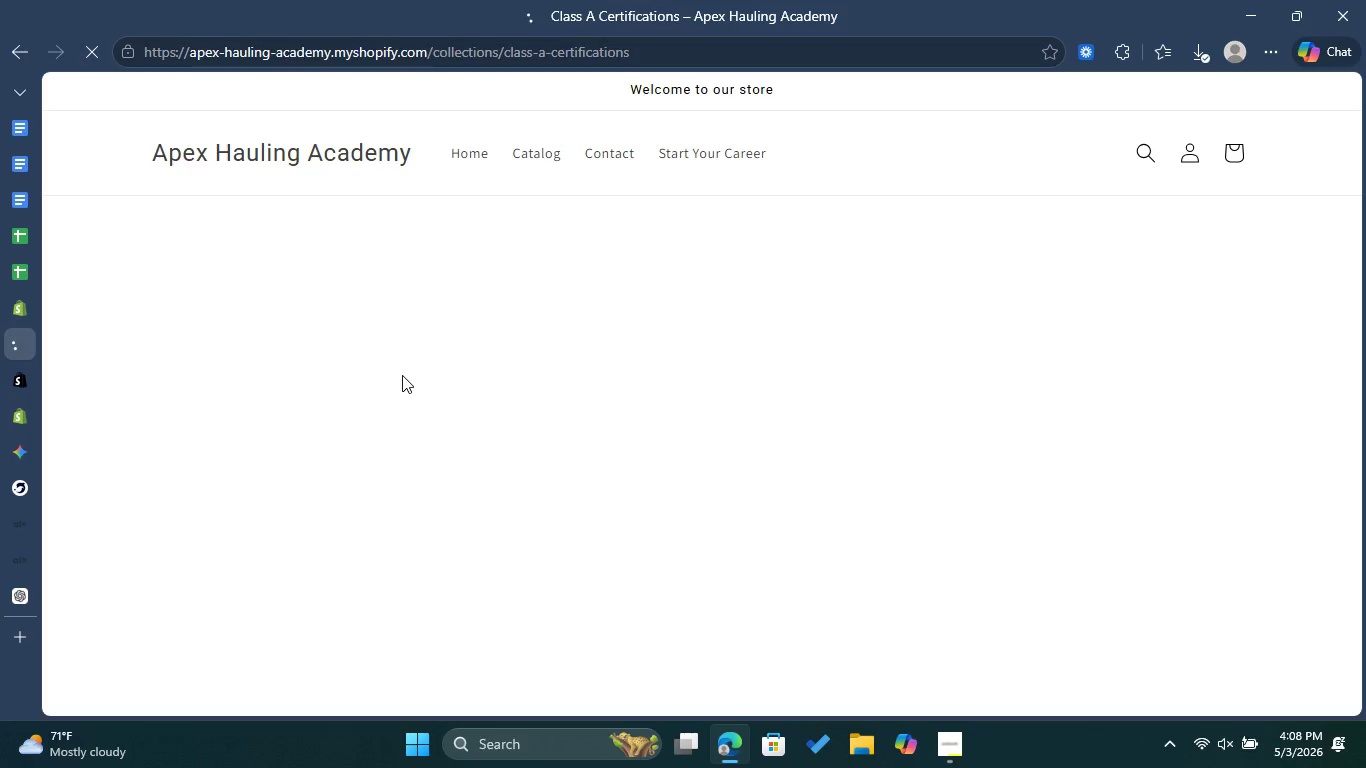 
mouse_move([450, 352])
 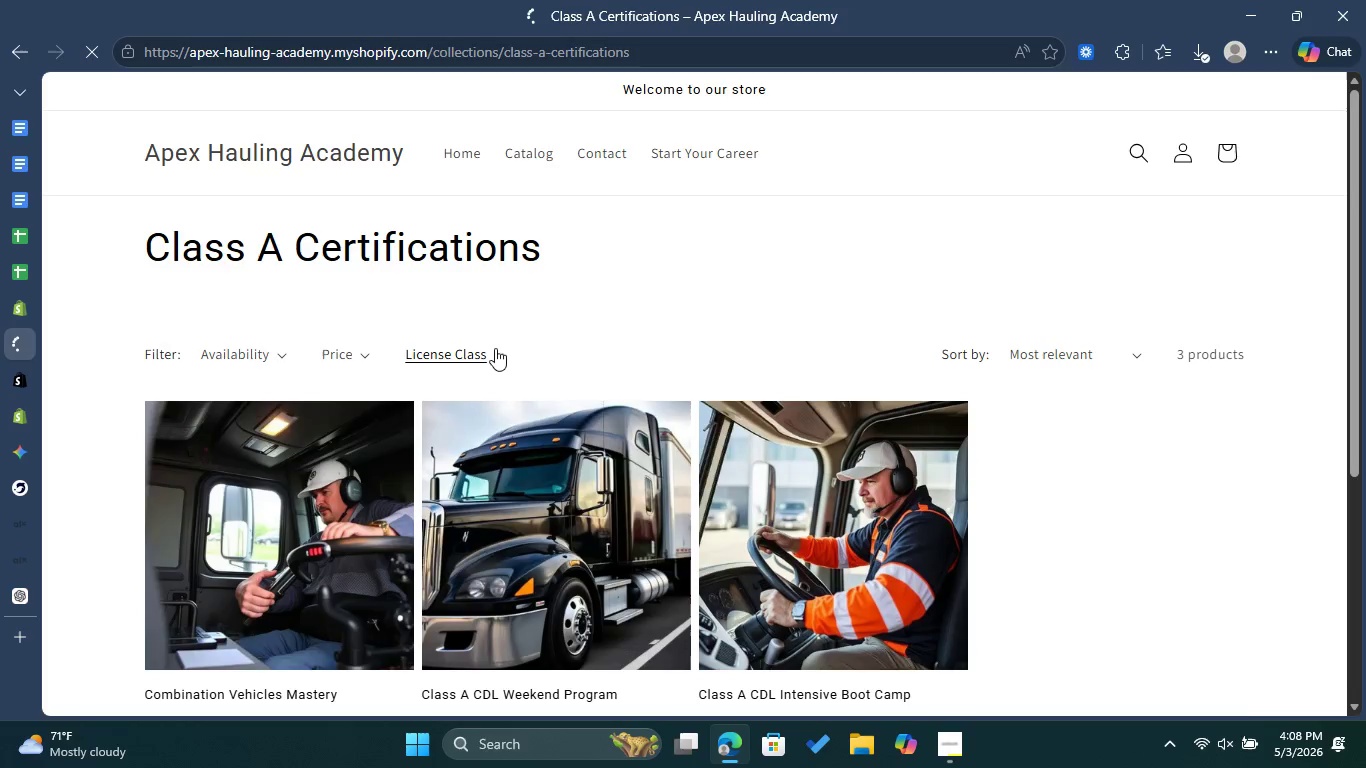 
left_click([495, 348])
 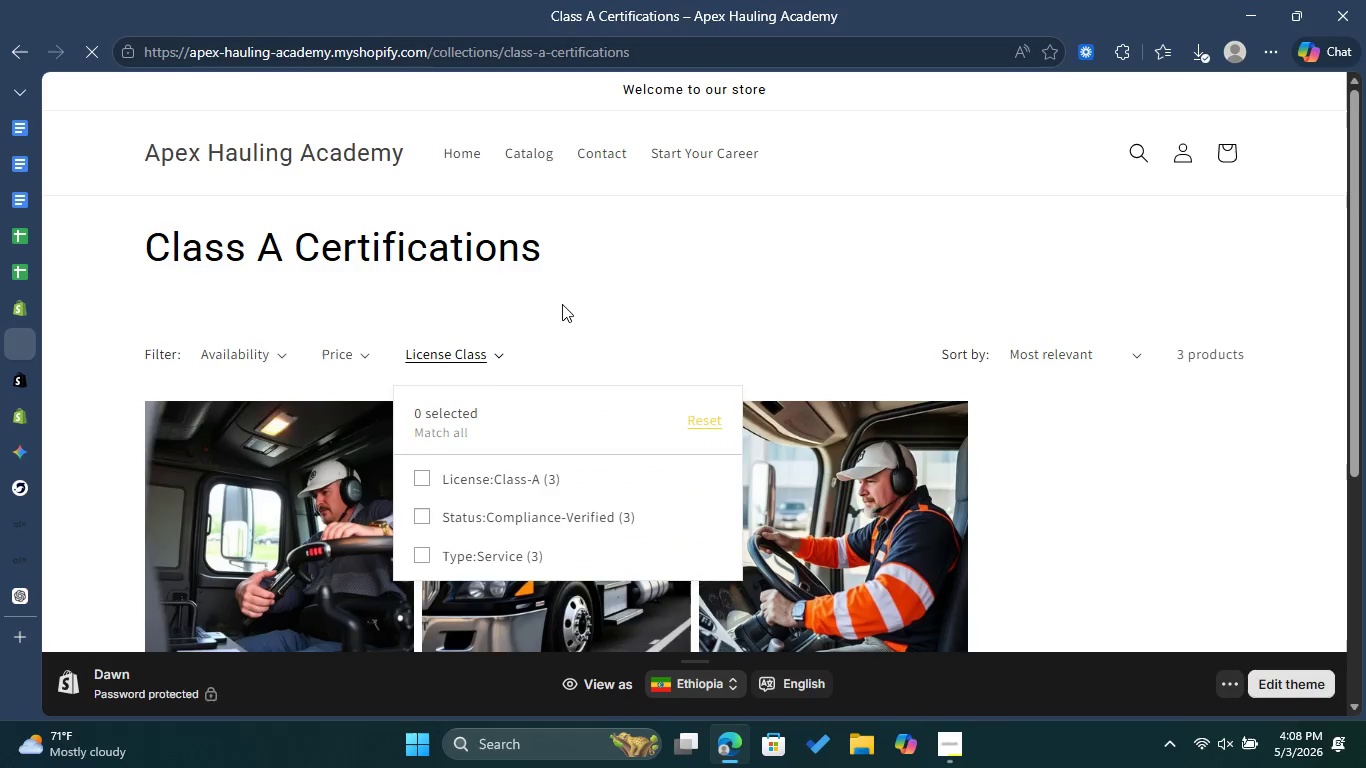 
wait(10.98)
 